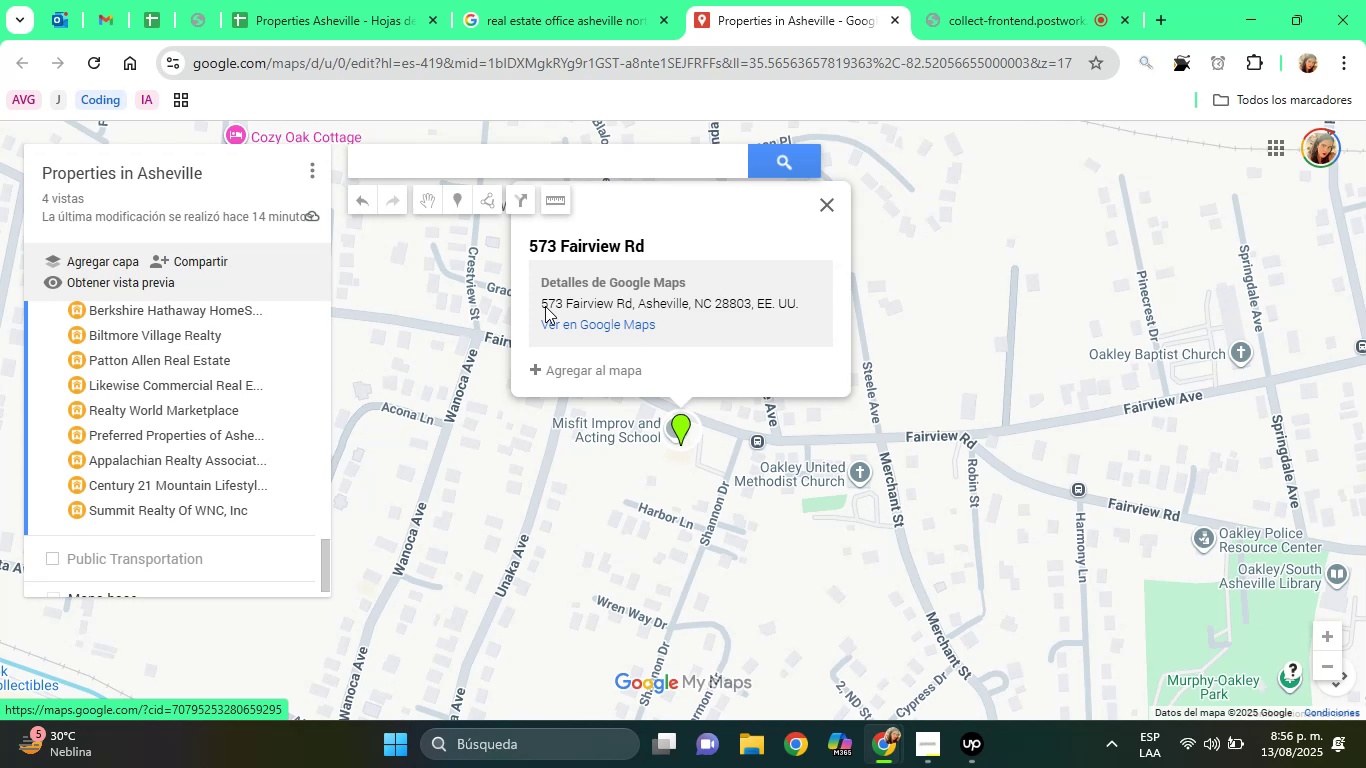 
left_click([383, 0])
 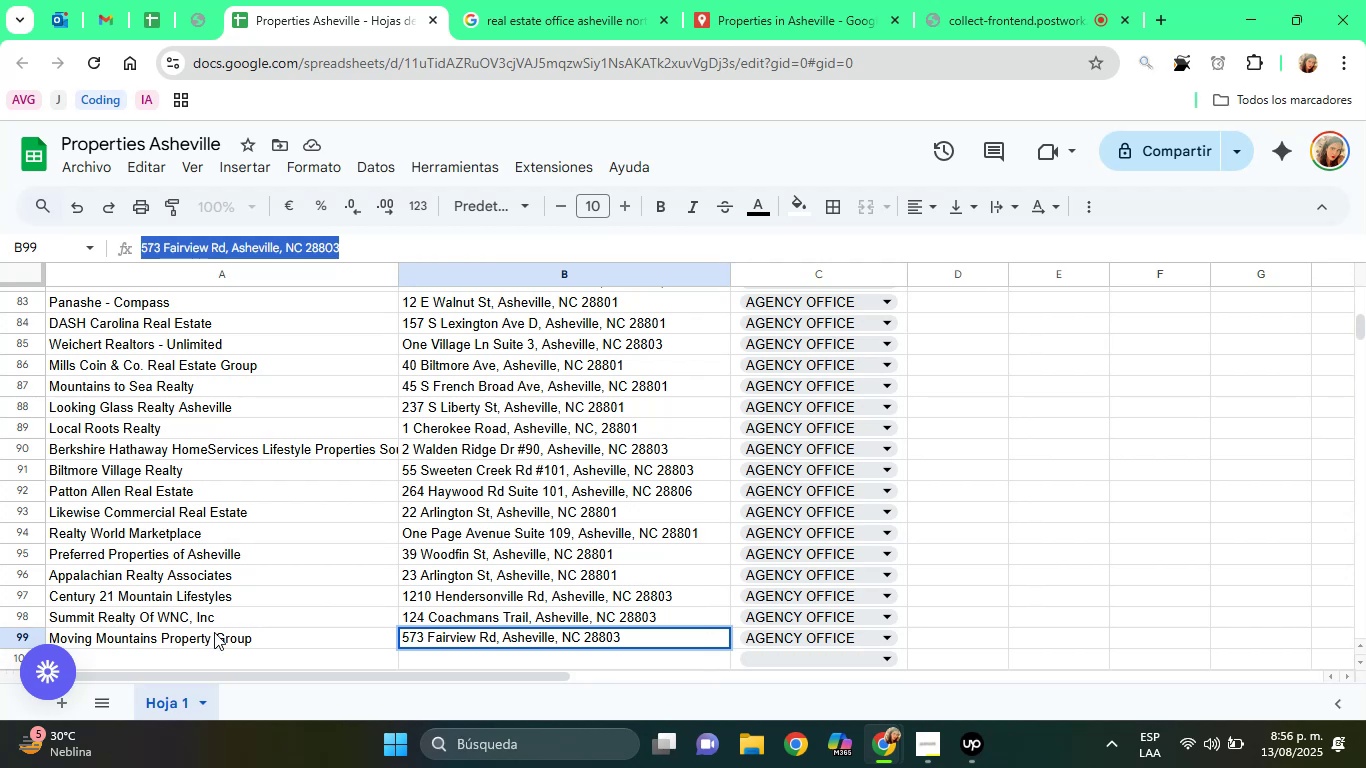 
left_click([214, 632])
 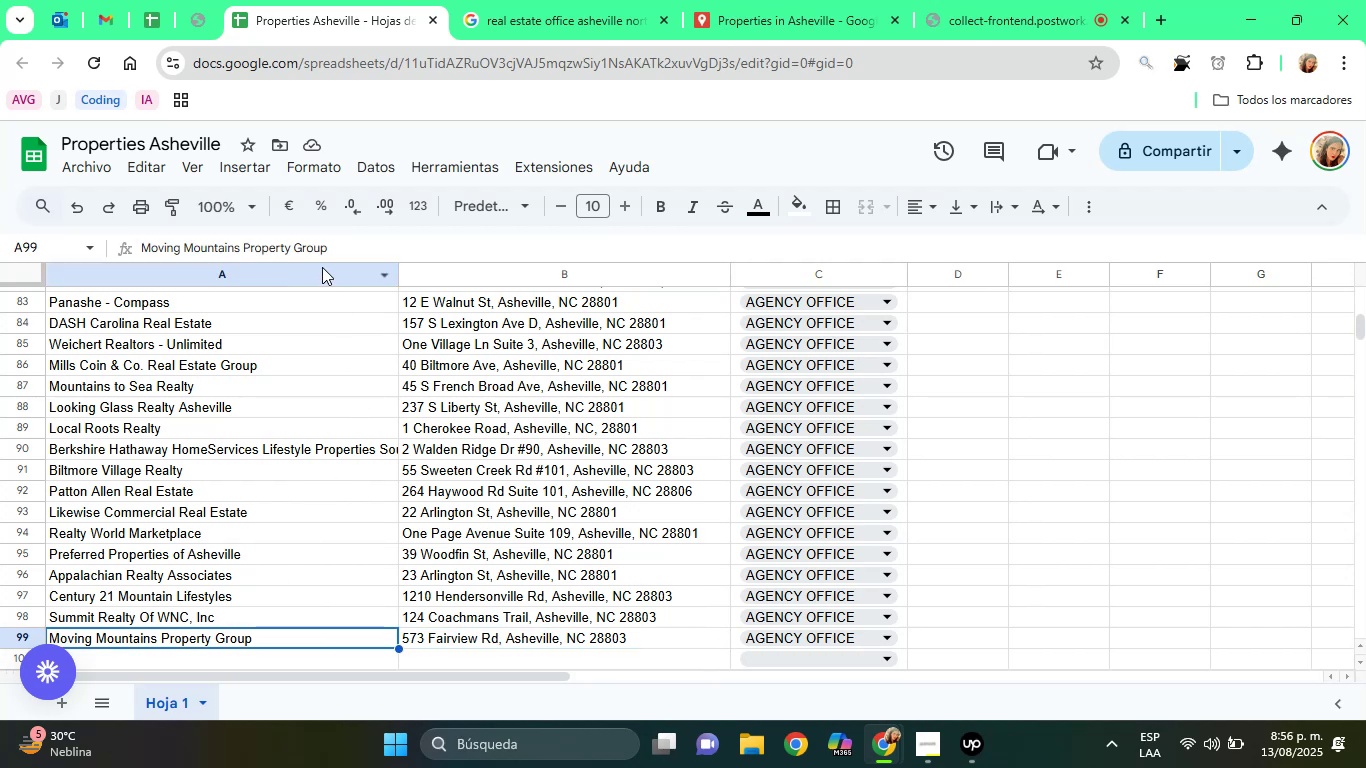 
double_click([293, 237])
 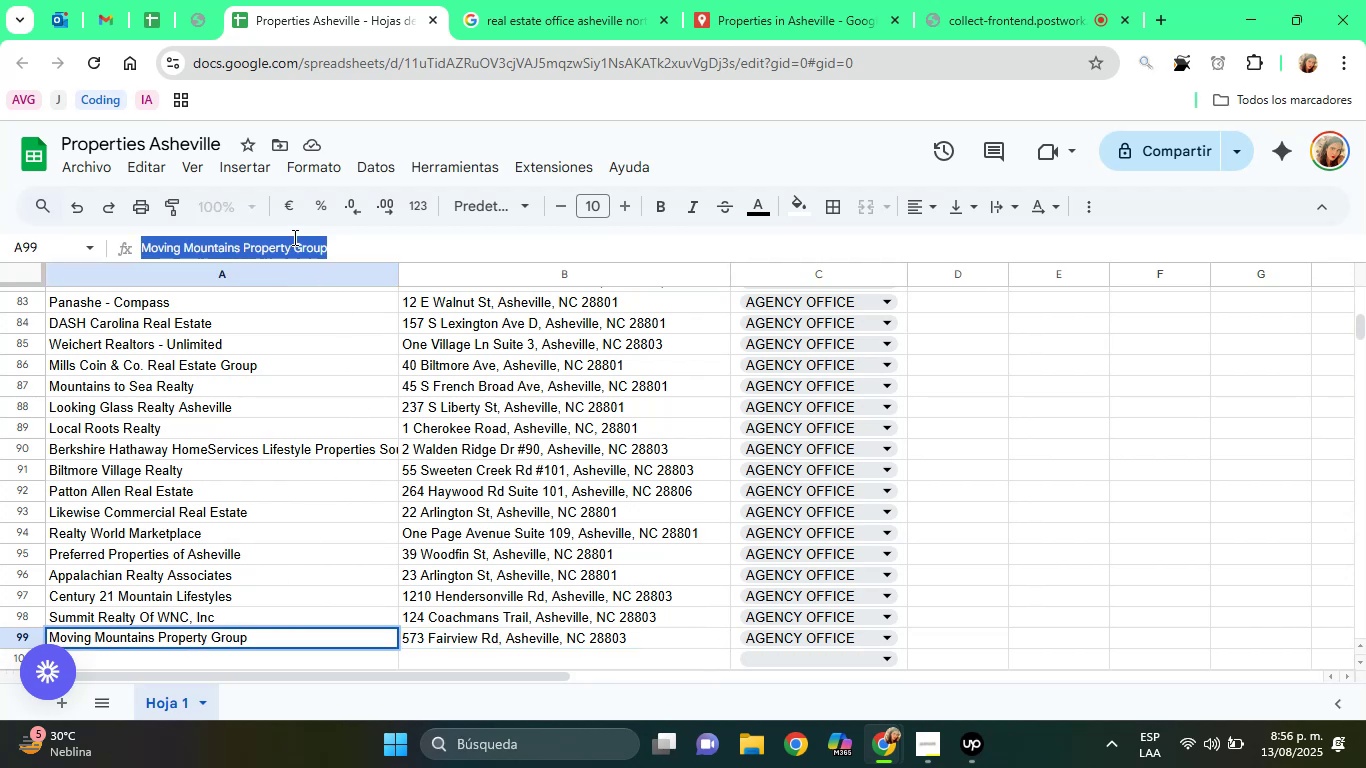 
triple_click([293, 237])
 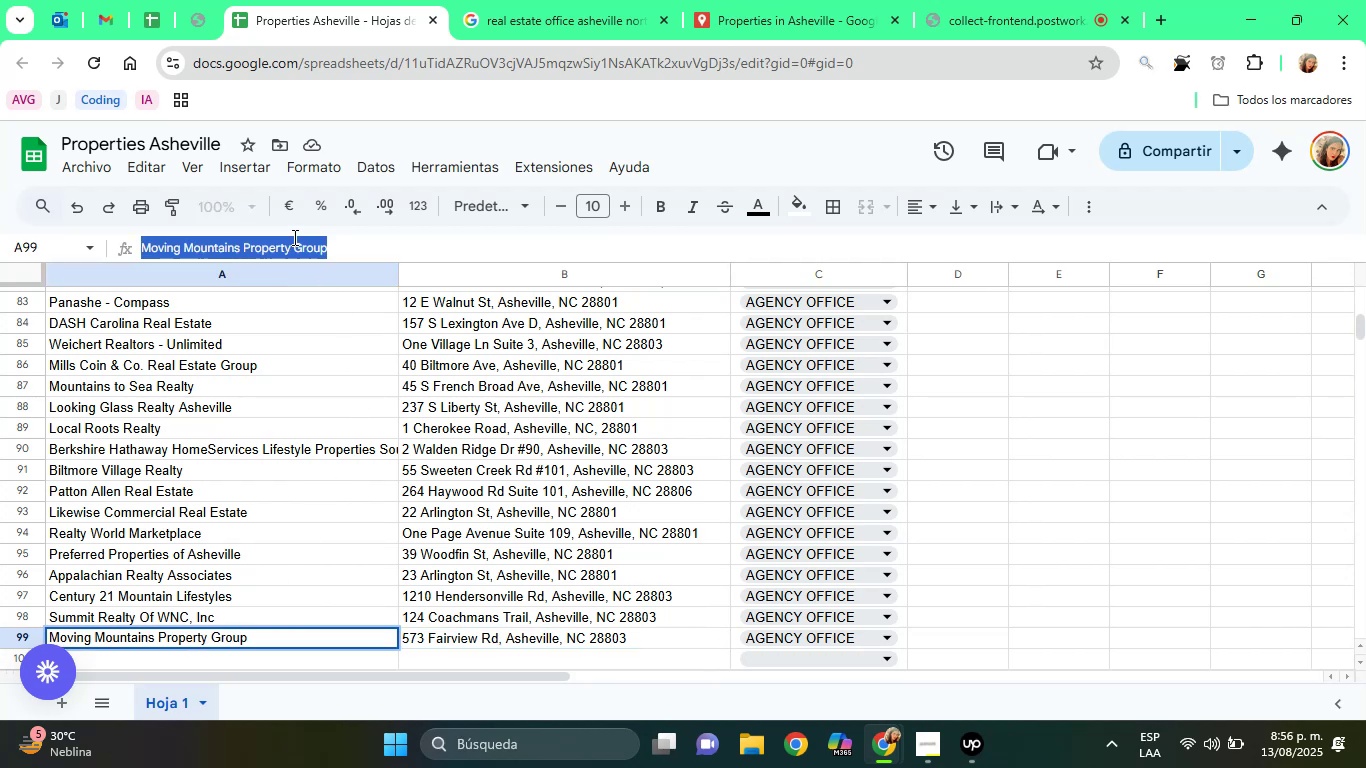 
right_click([293, 237])
 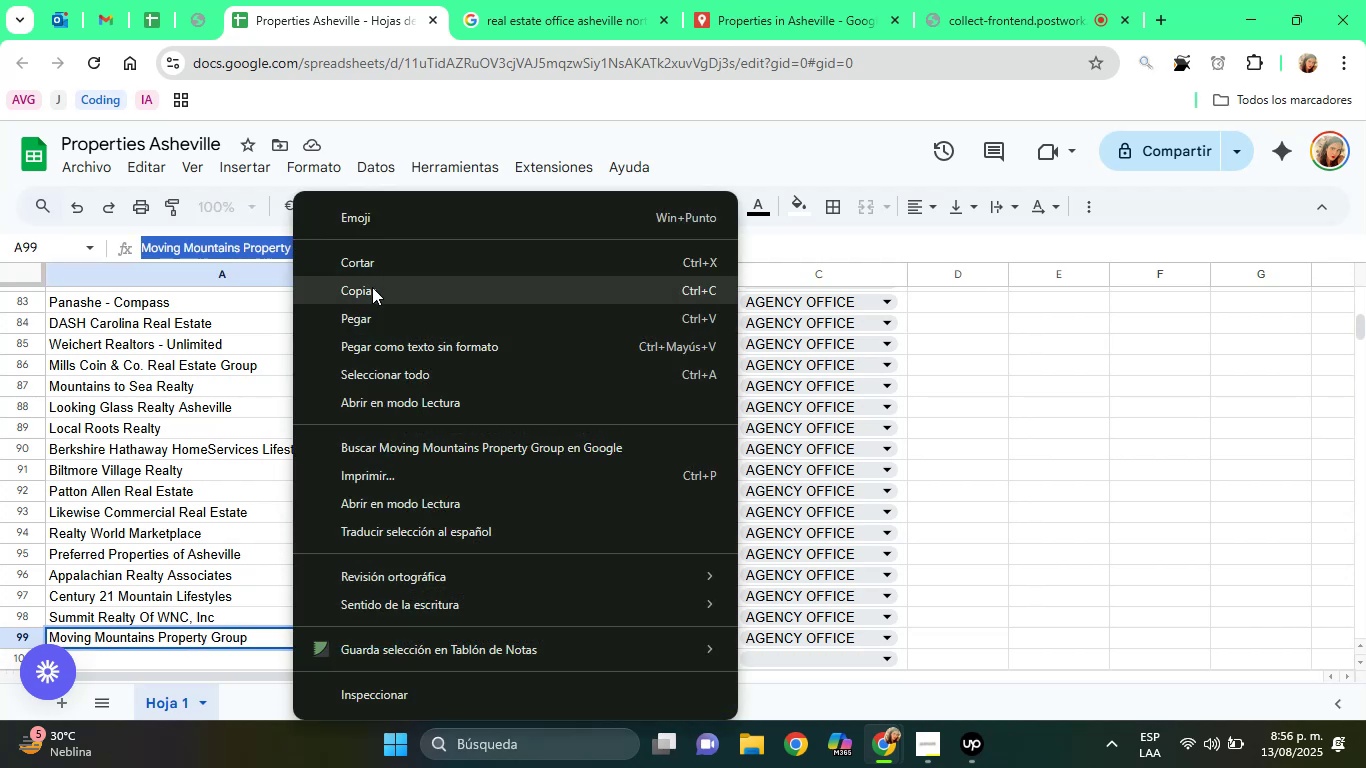 
left_click([372, 289])
 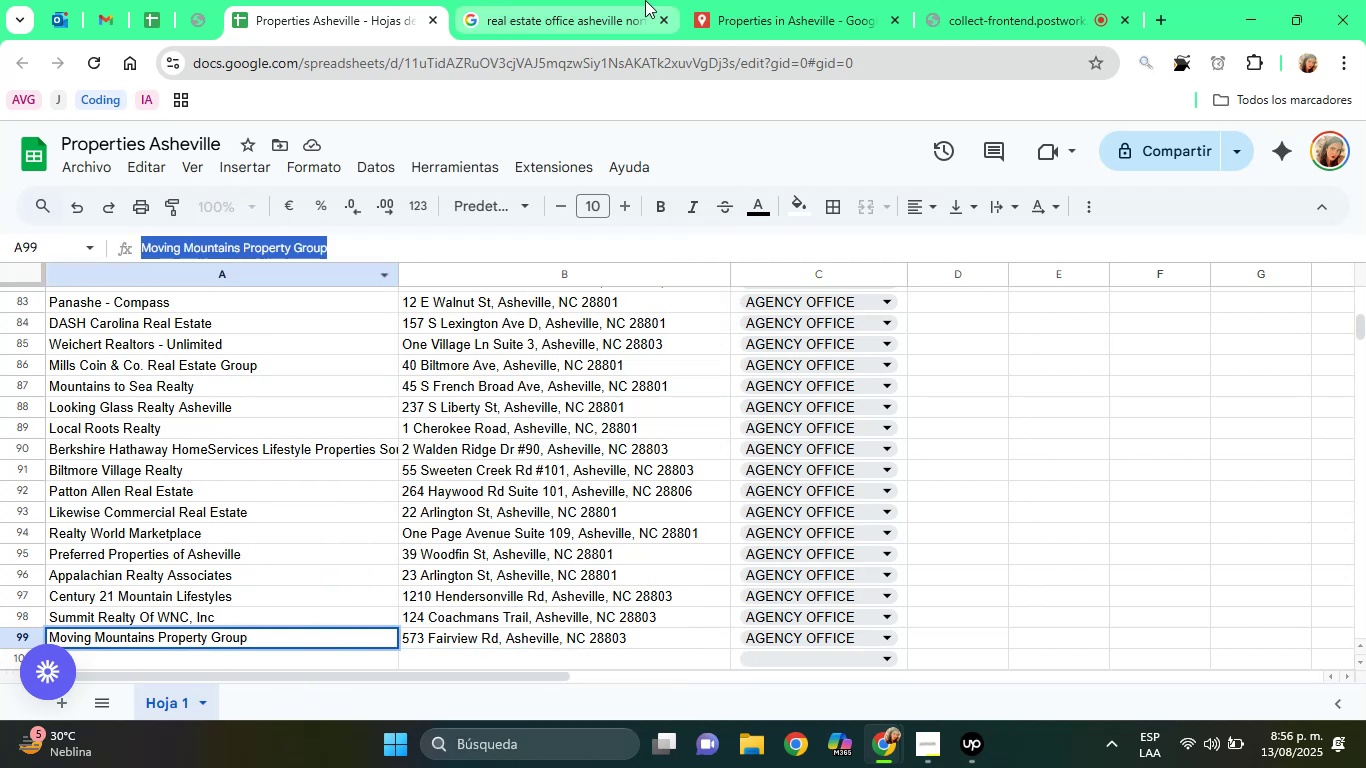 
left_click([645, 0])
 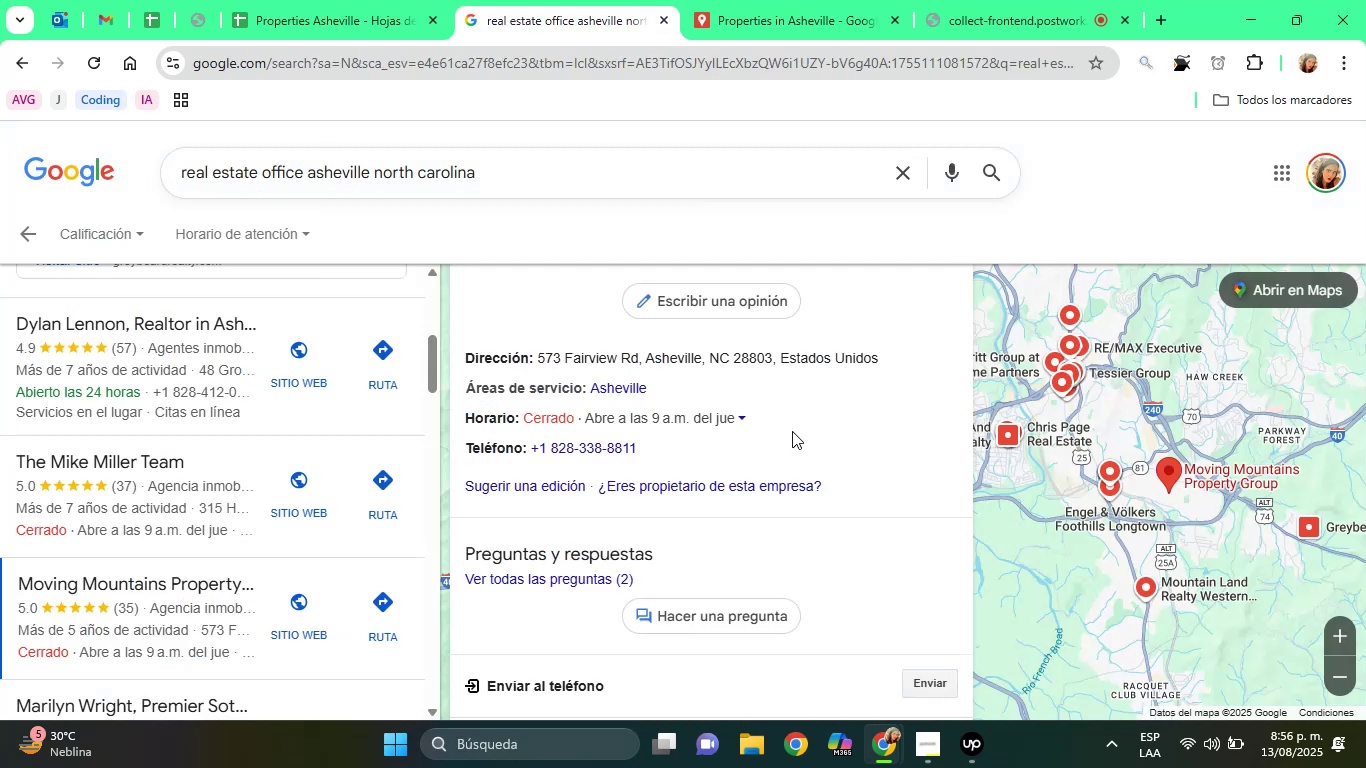 
left_click([794, 433])
 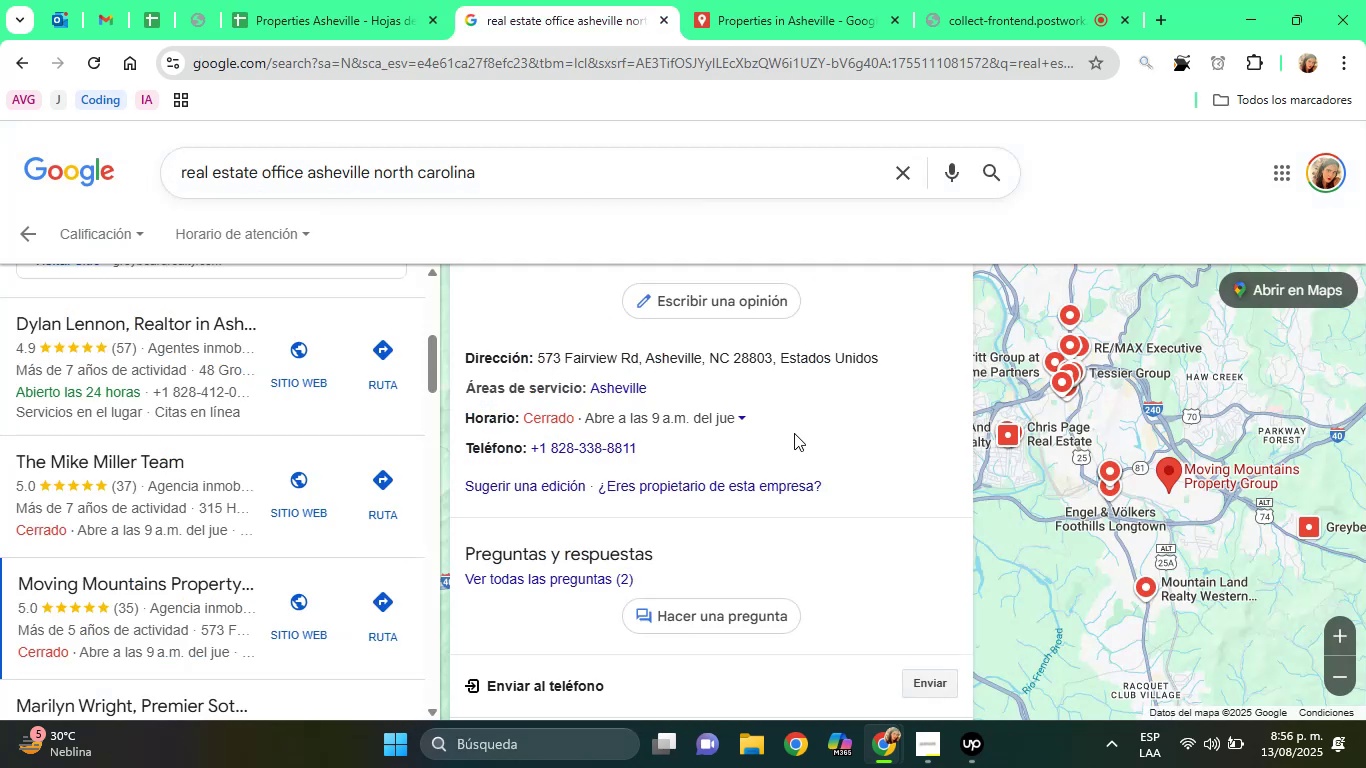 
hold_key(key=ArrowUp, duration=1.48)
 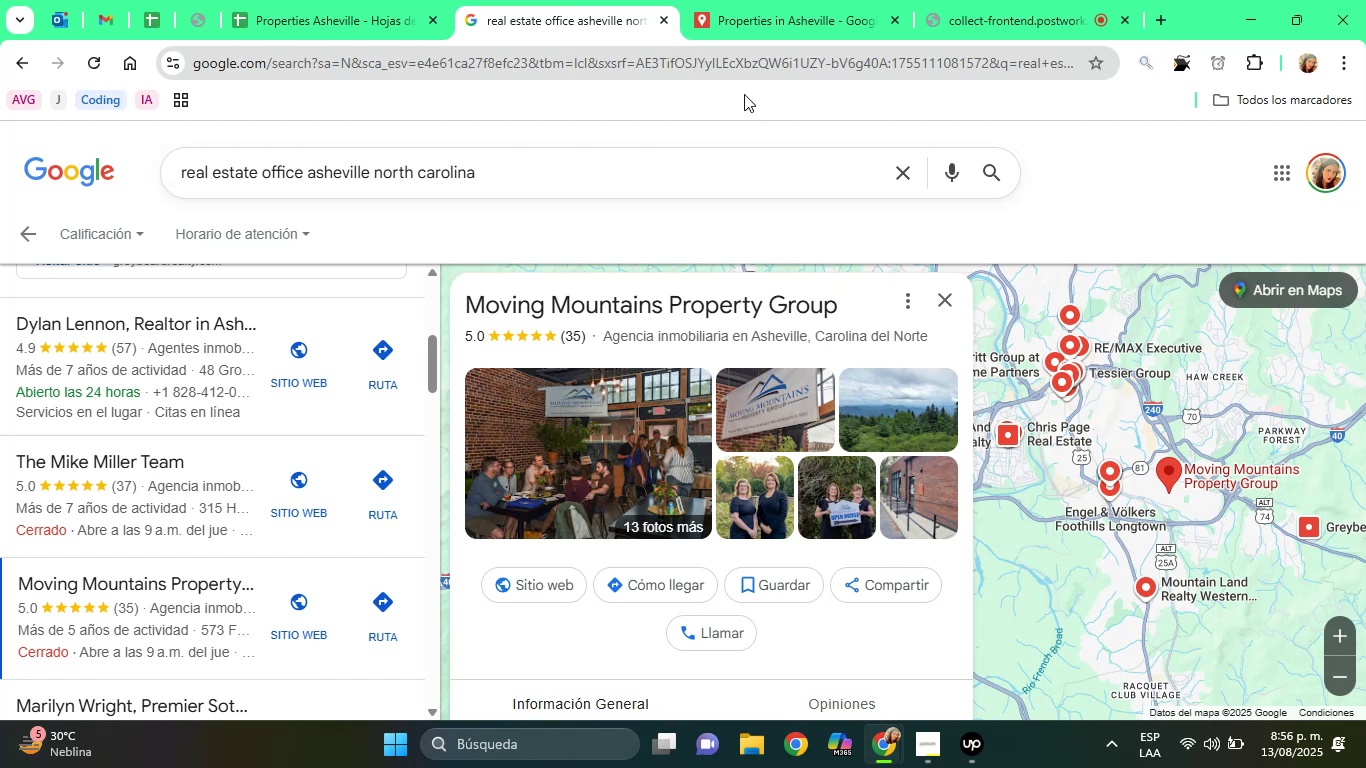 
left_click([766, 0])
 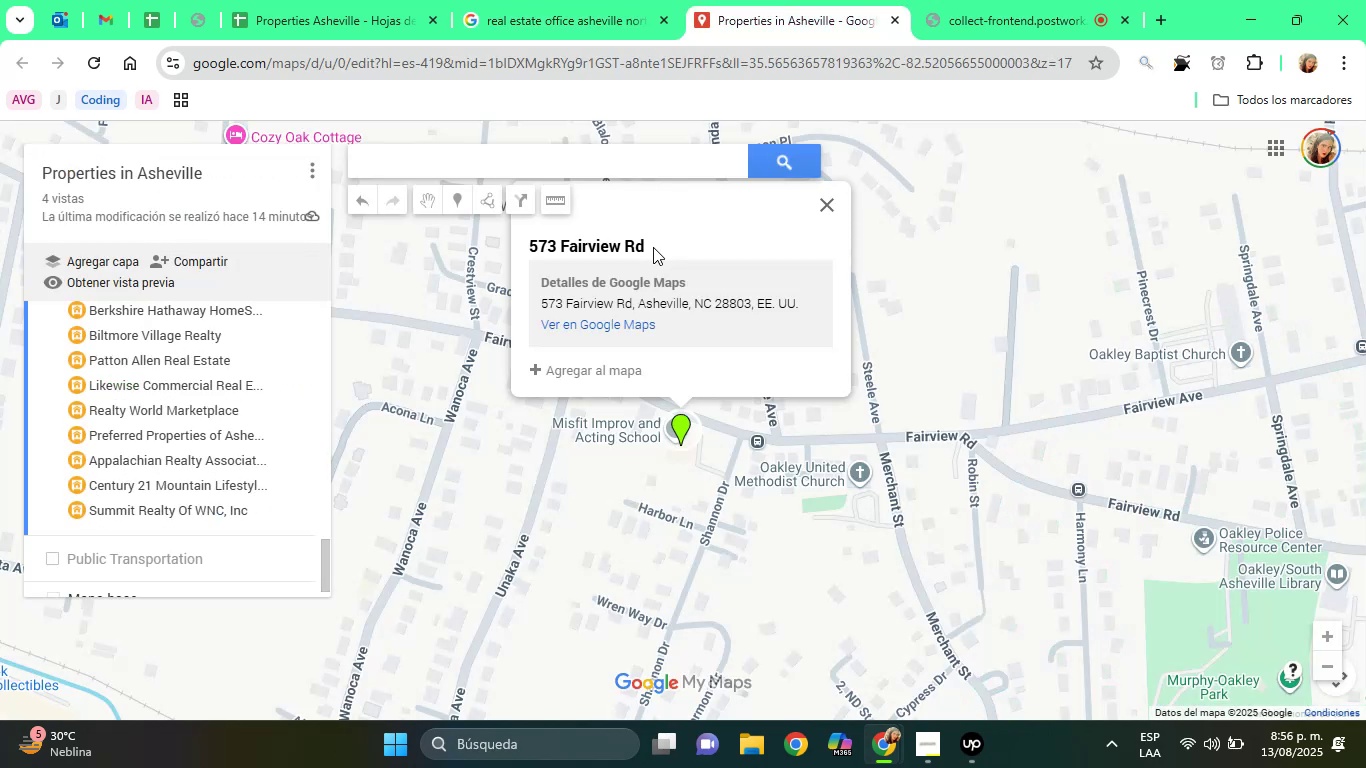 
left_click([653, 247])
 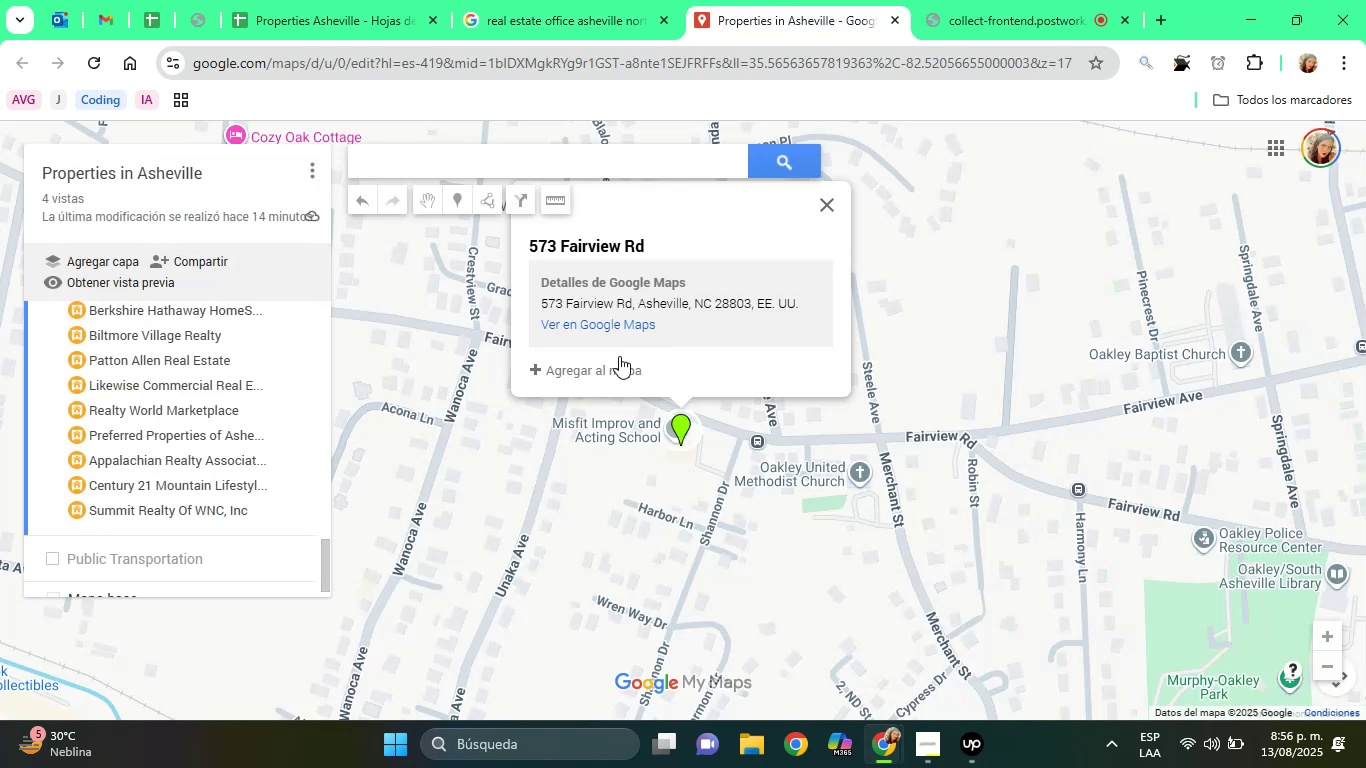 
left_click([619, 356])
 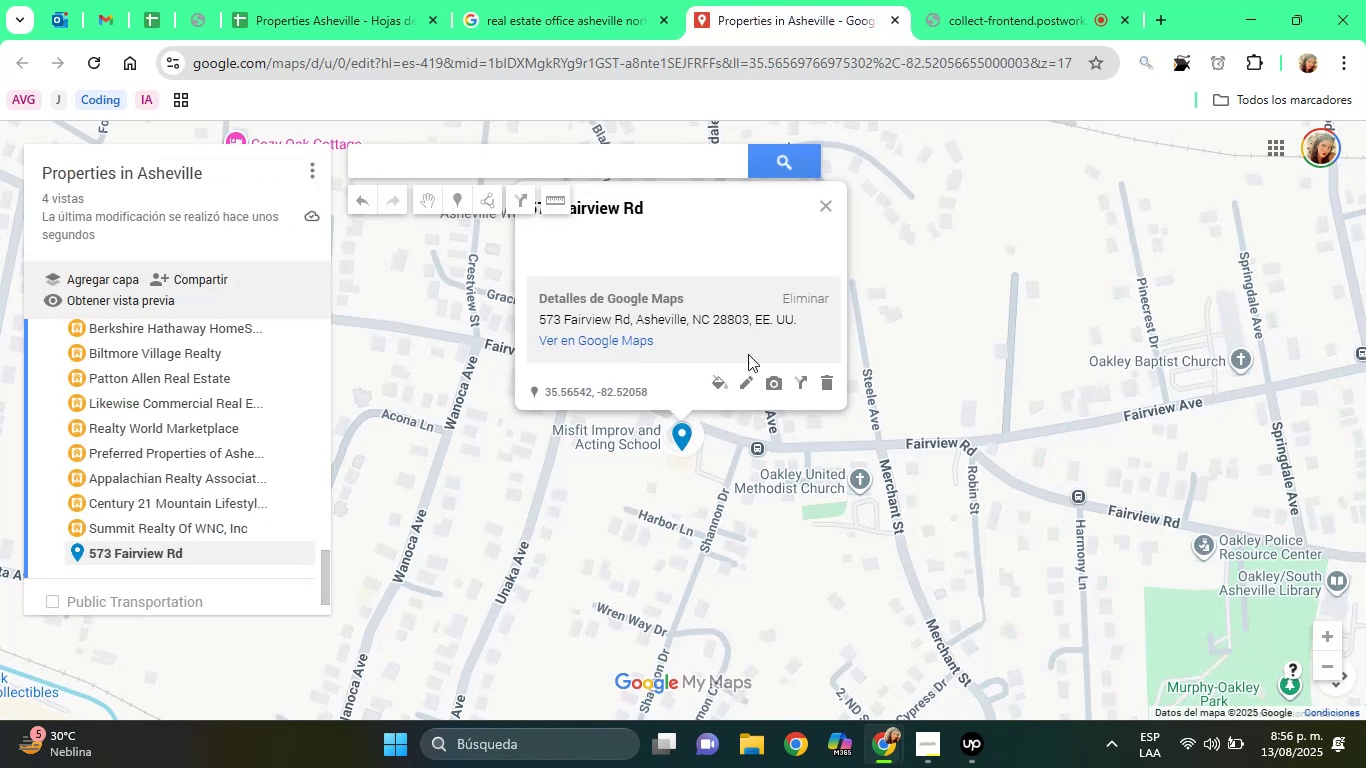 
left_click([747, 384])
 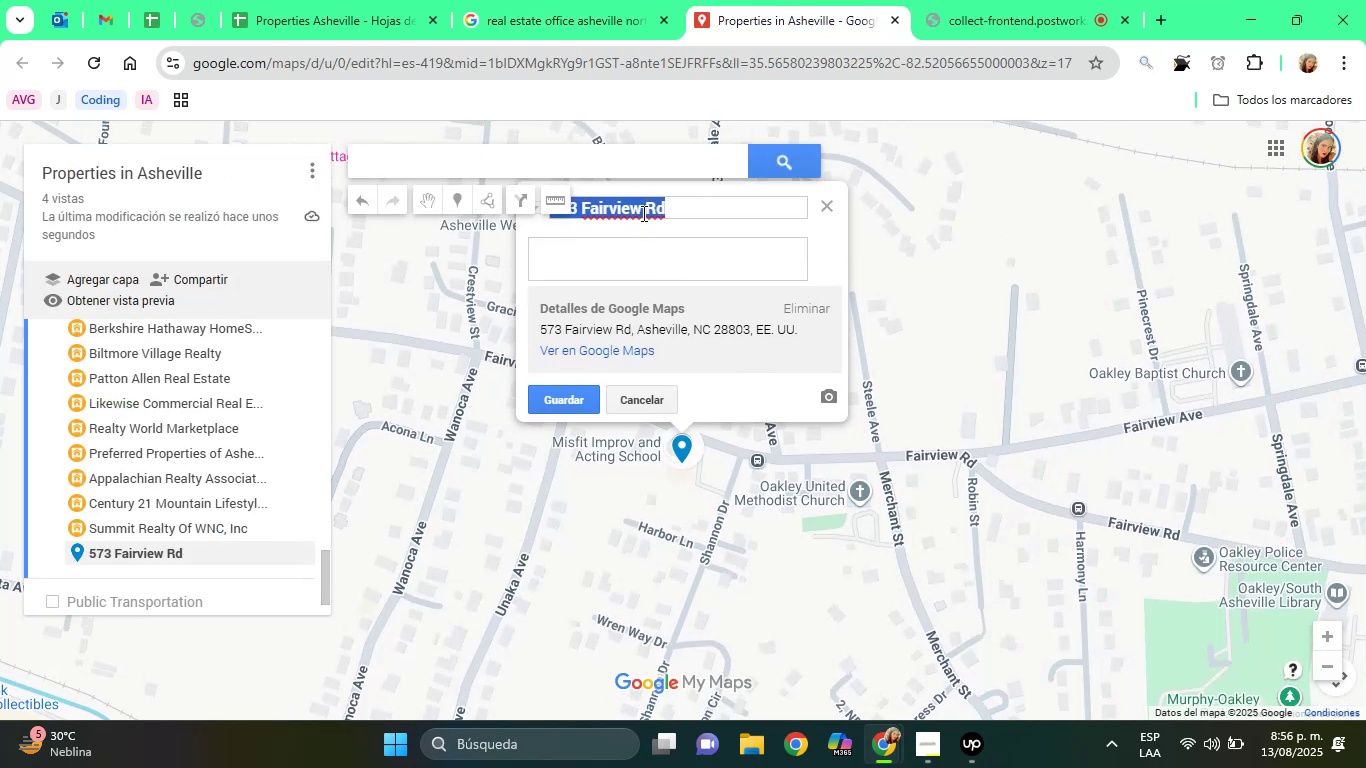 
right_click([642, 213])
 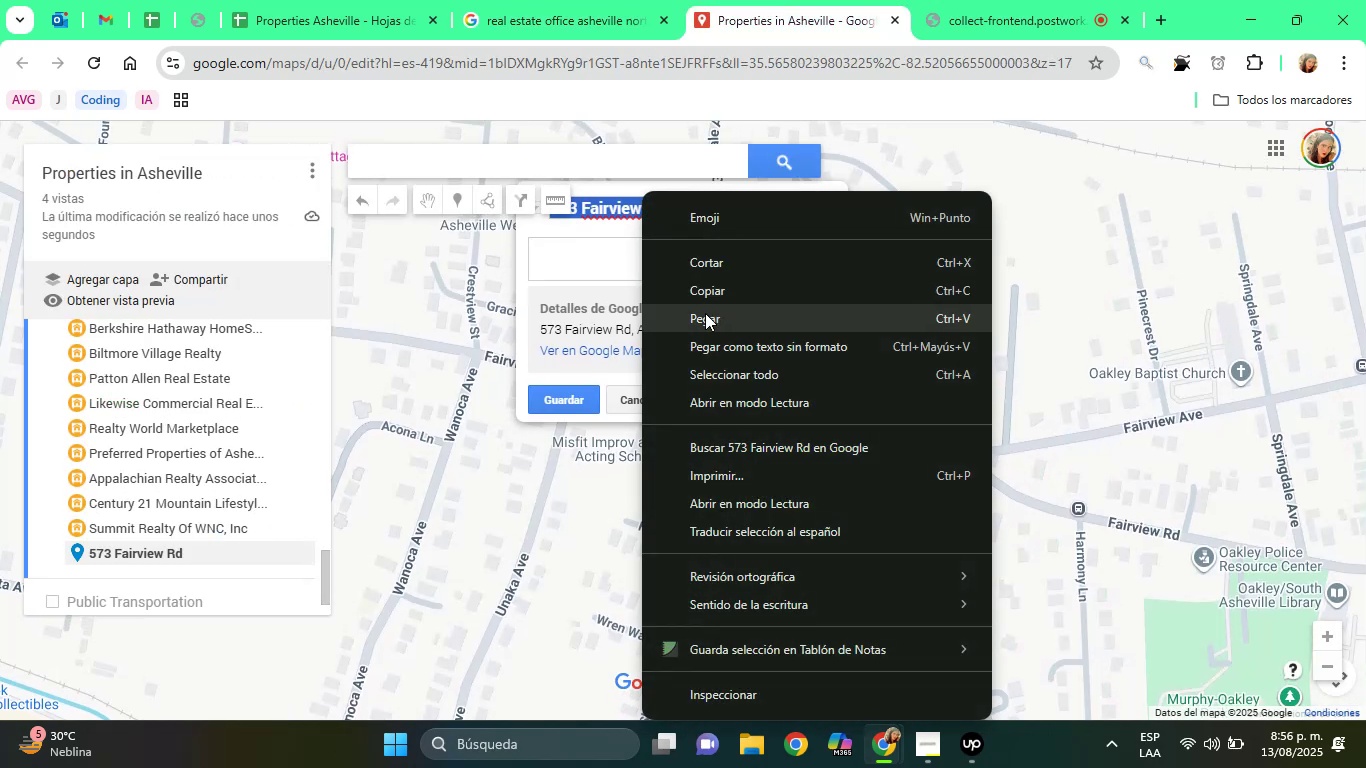 
left_click([705, 313])
 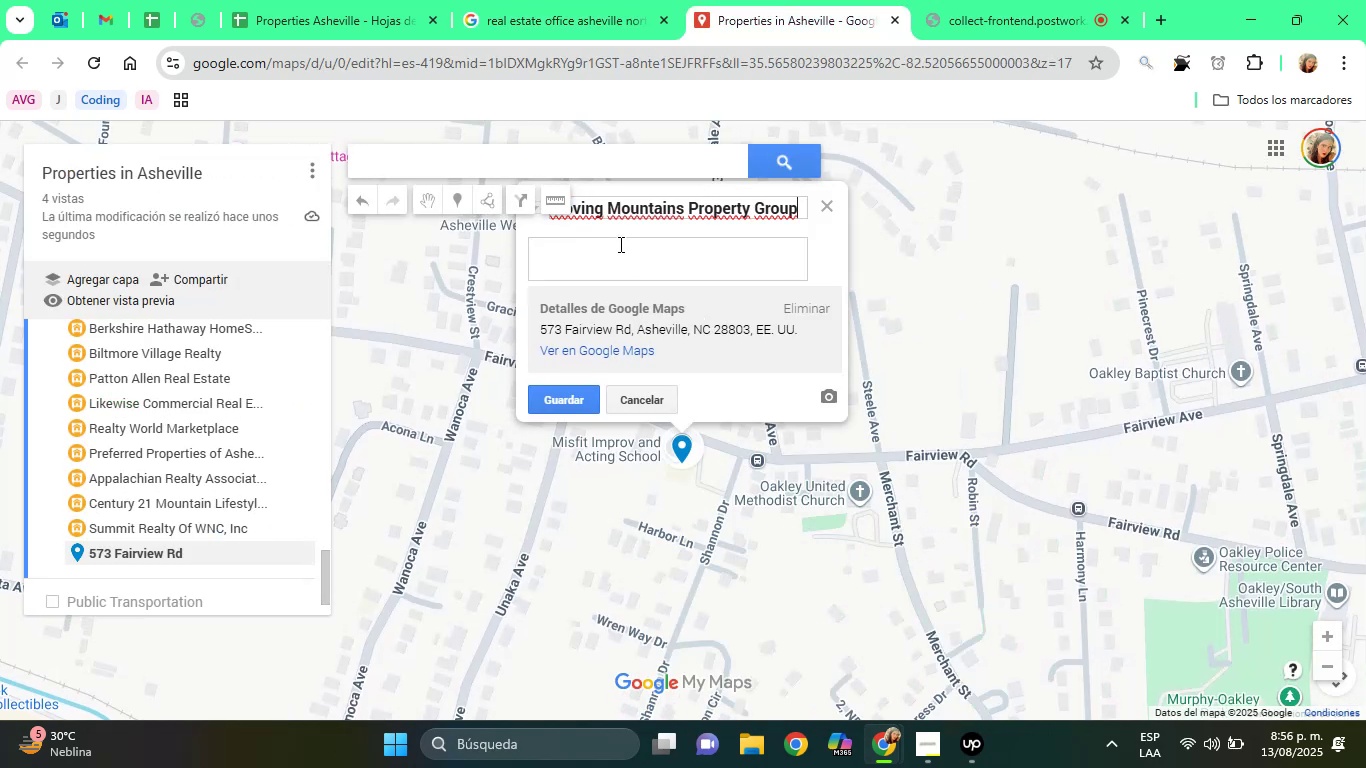 
left_click([619, 244])
 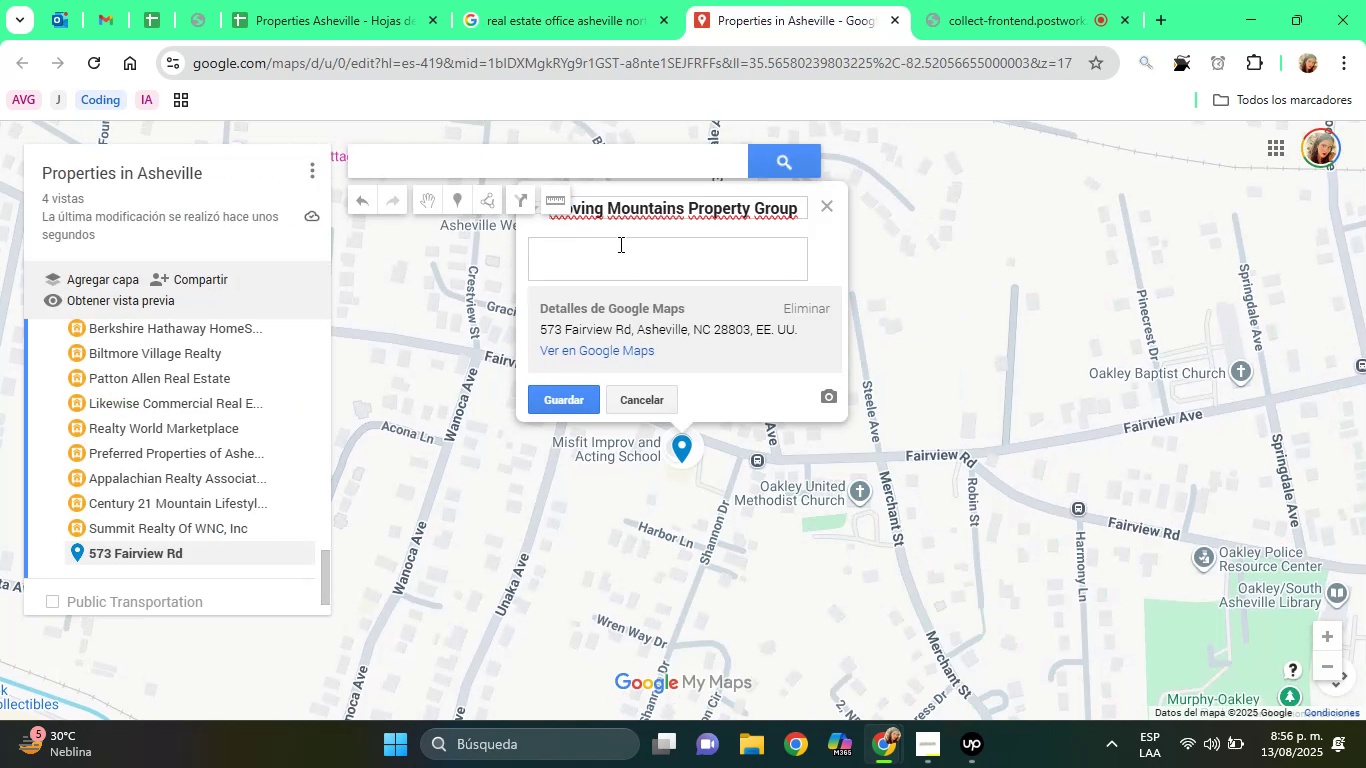 
type(Agency Office)
 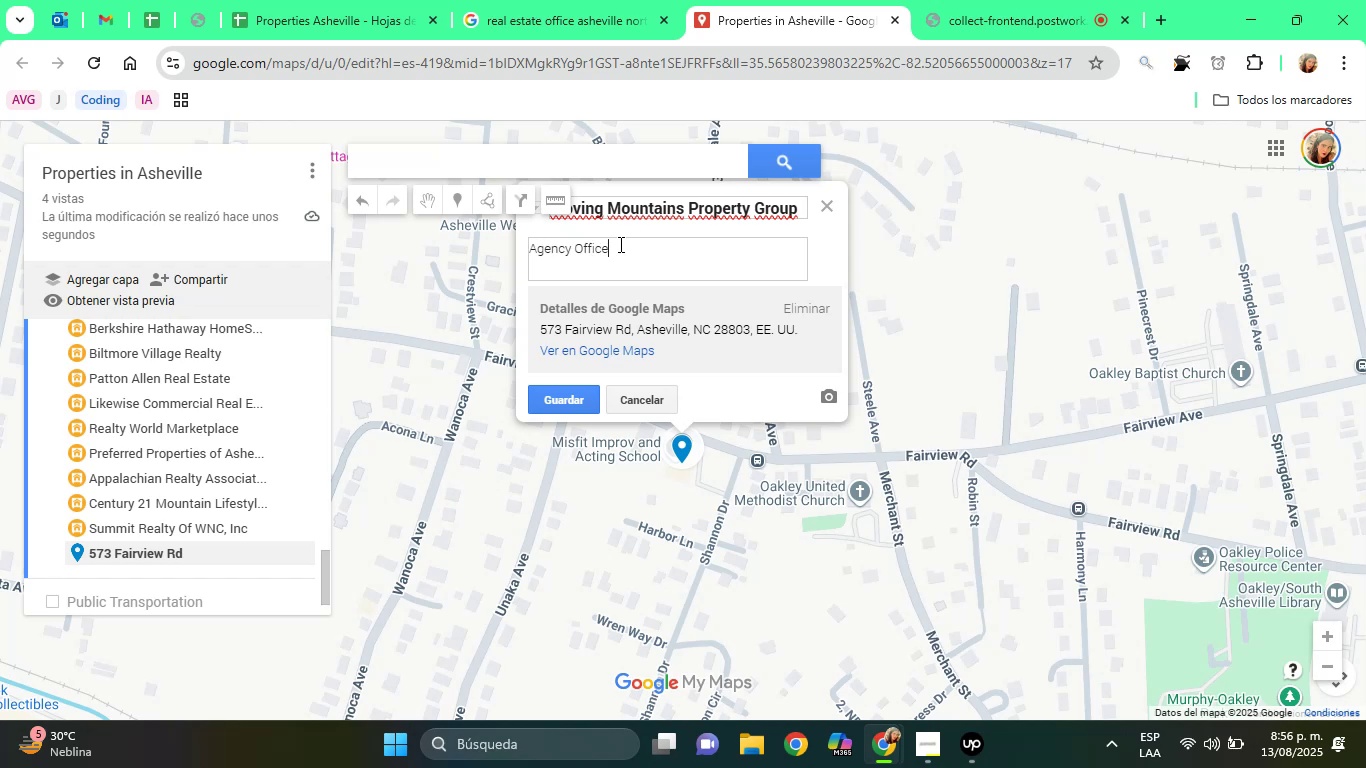 
left_click([577, 390])
 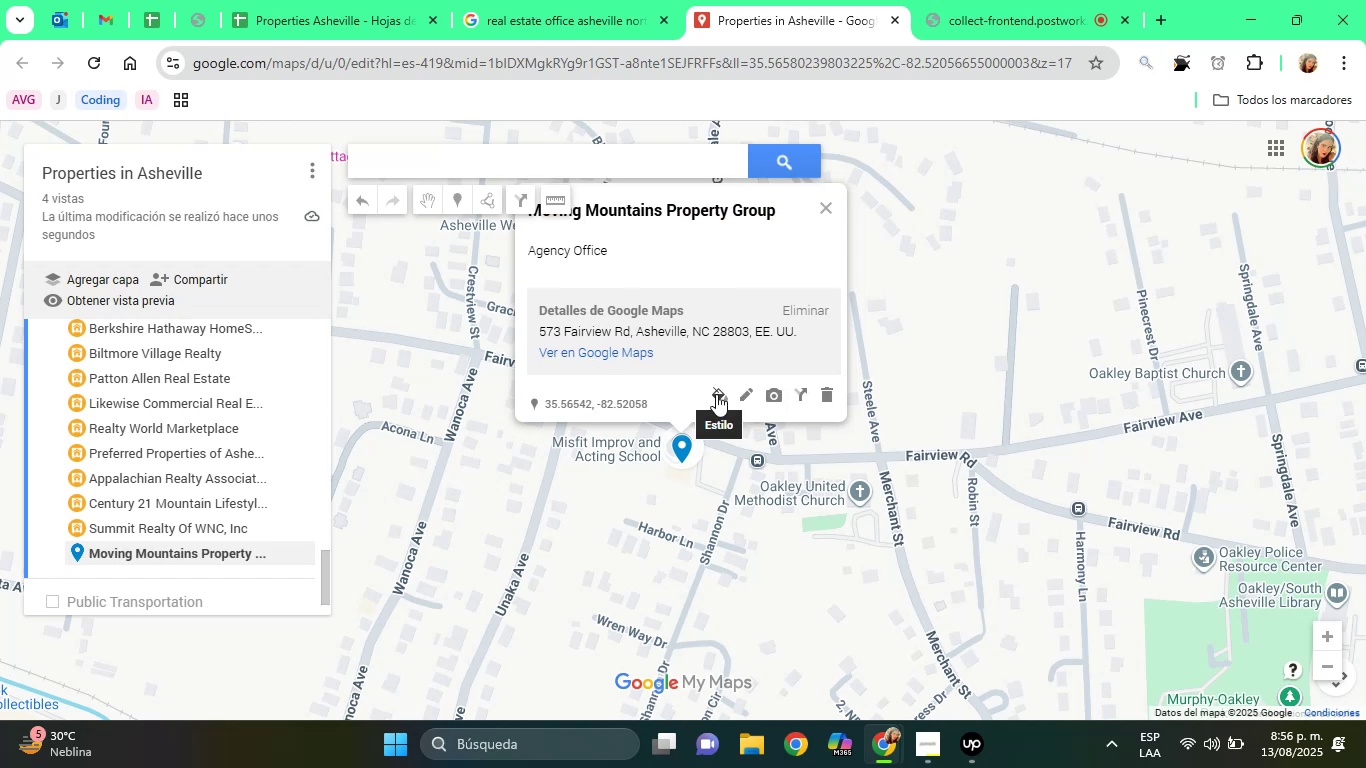 
left_click([716, 394])
 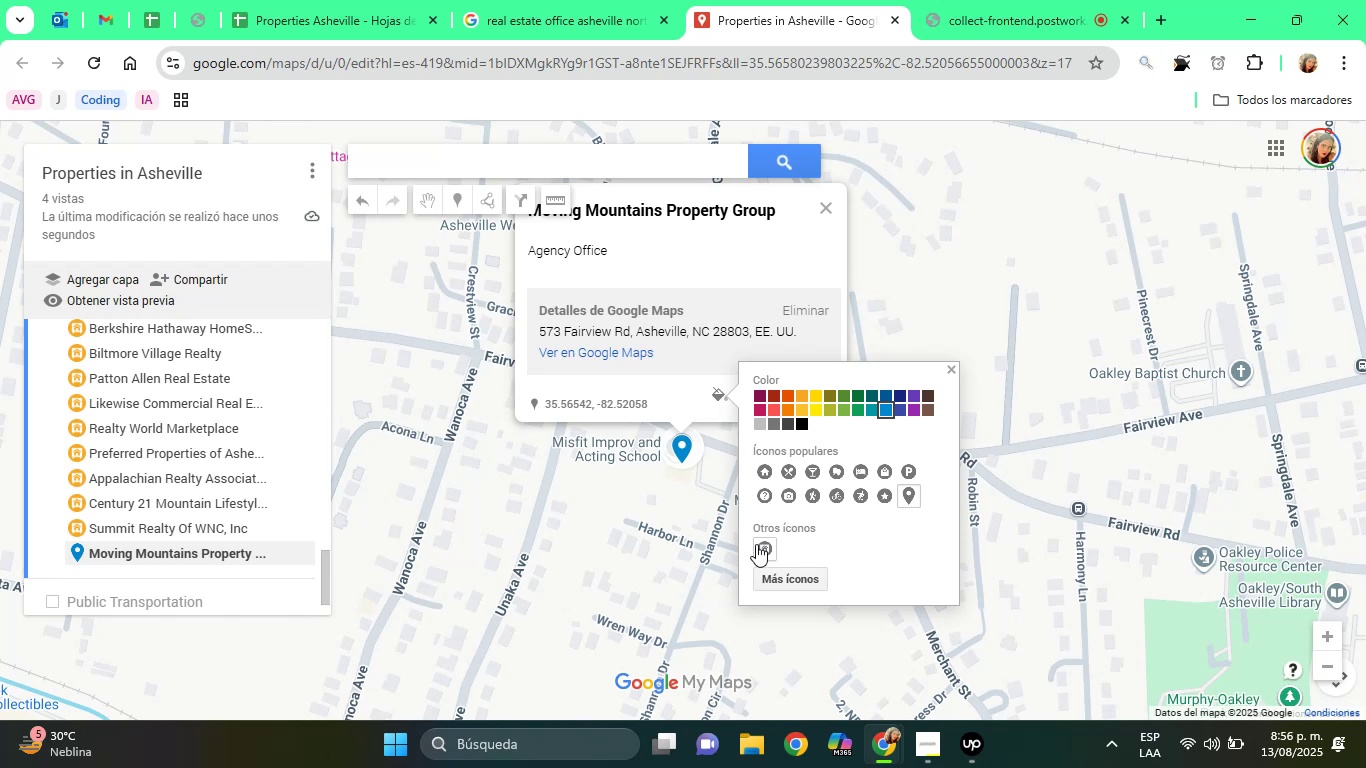 
left_click([756, 544])
 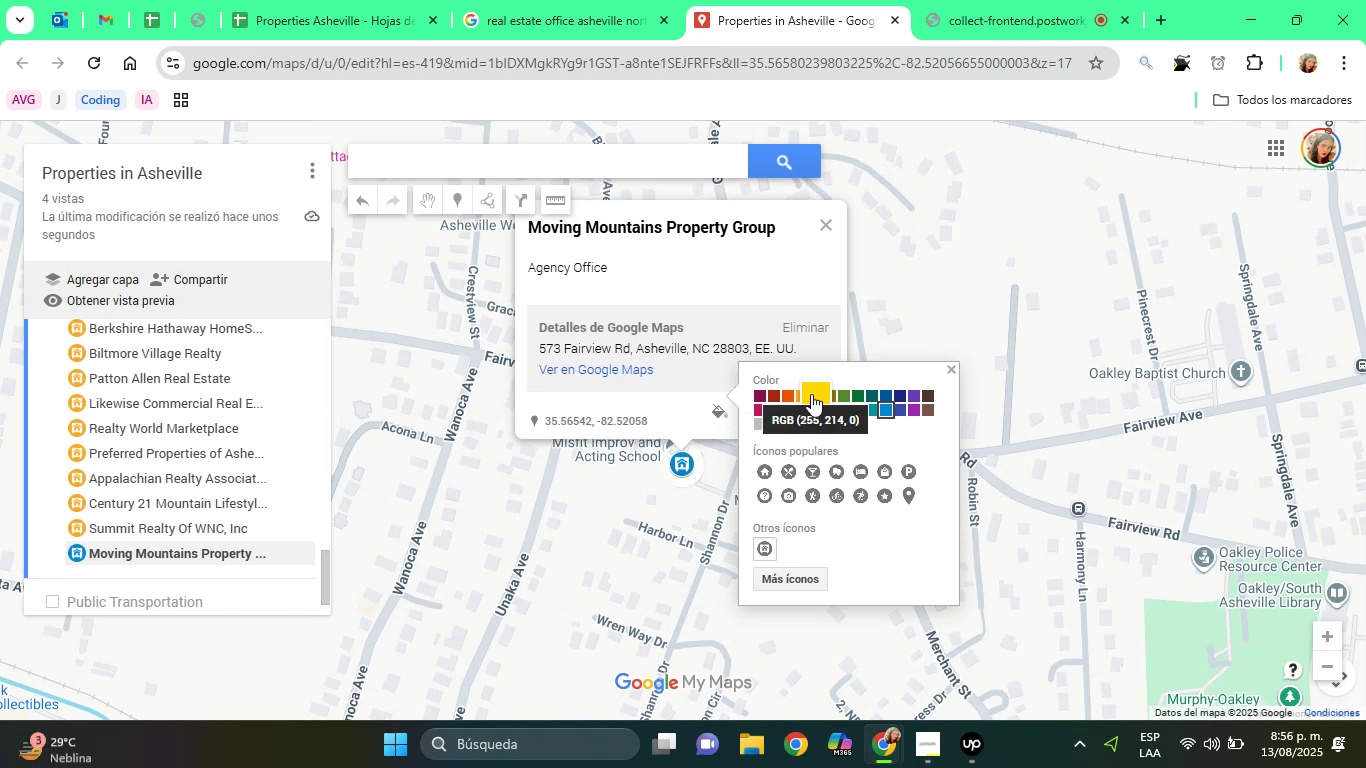 
wait(5.86)
 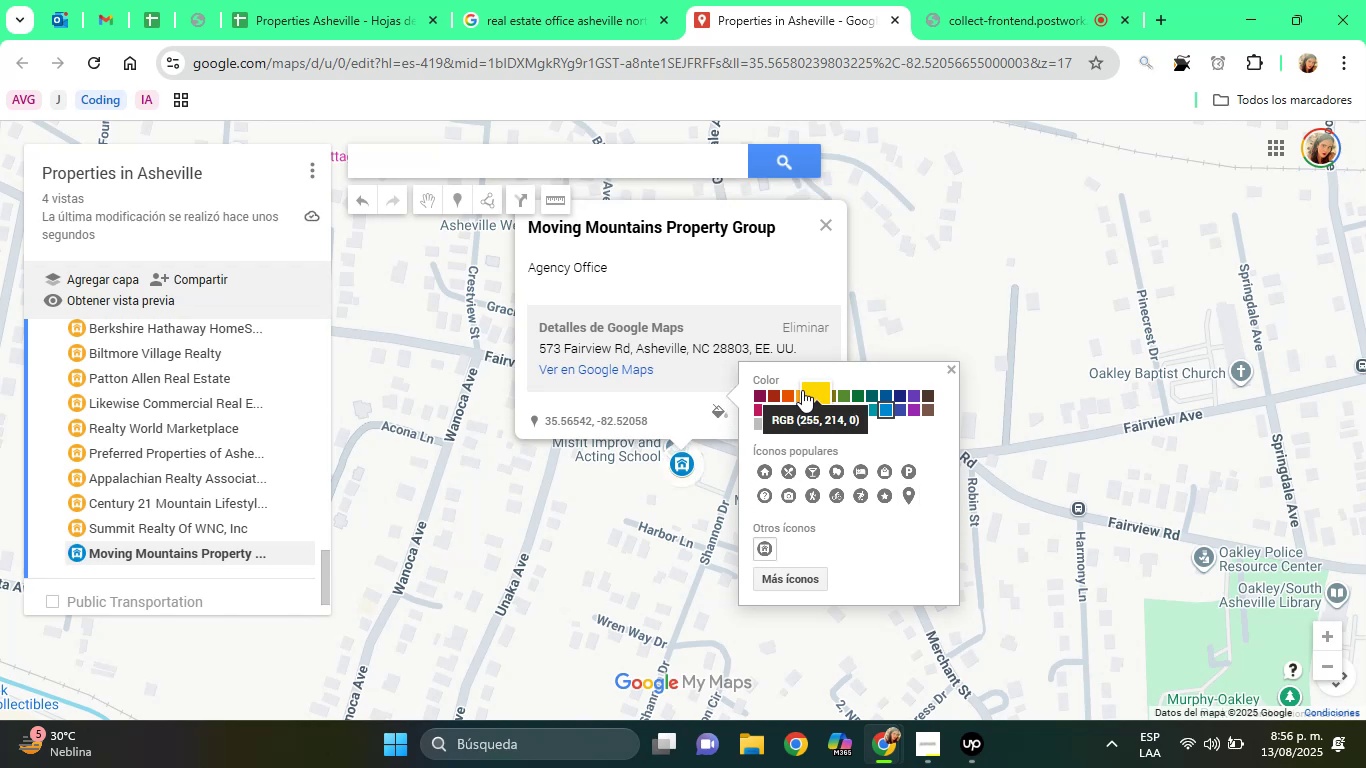 
left_click([811, 394])
 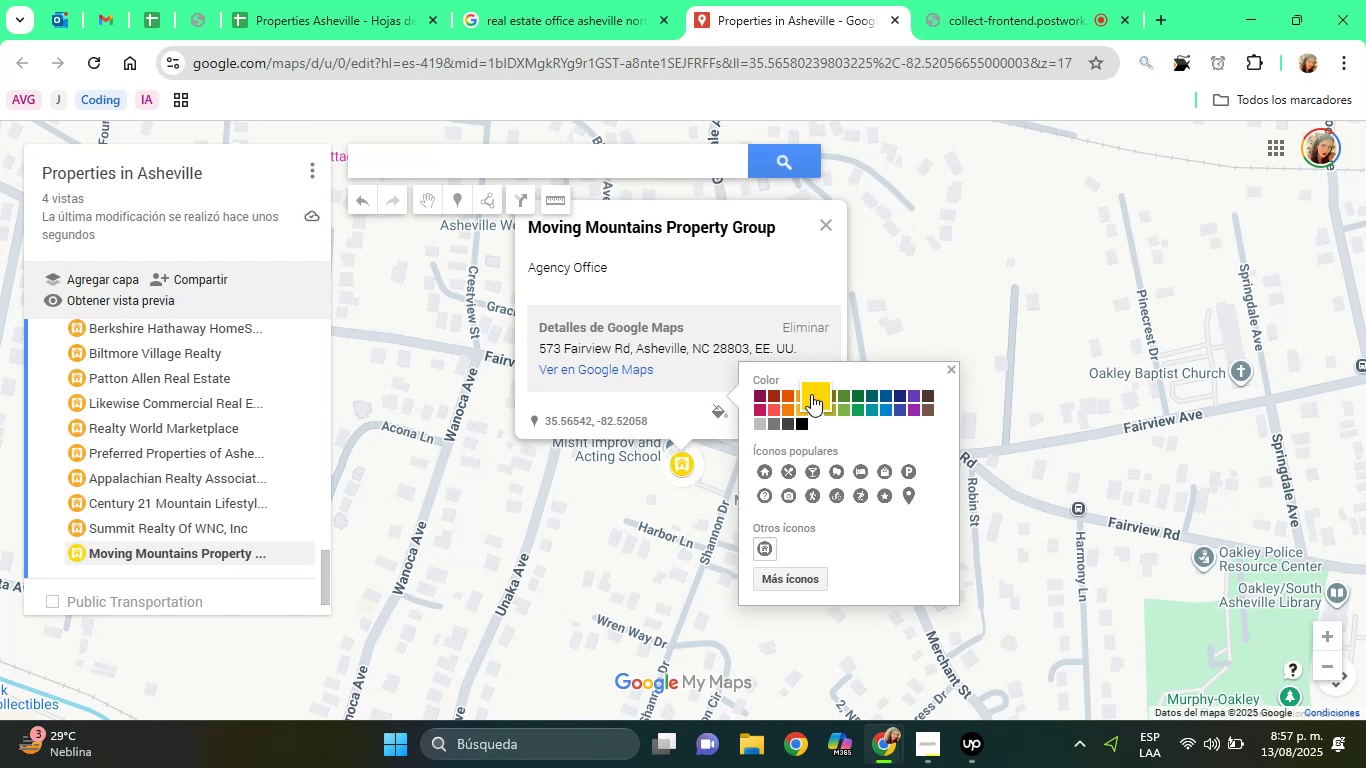 
mouse_move([317, 549])
 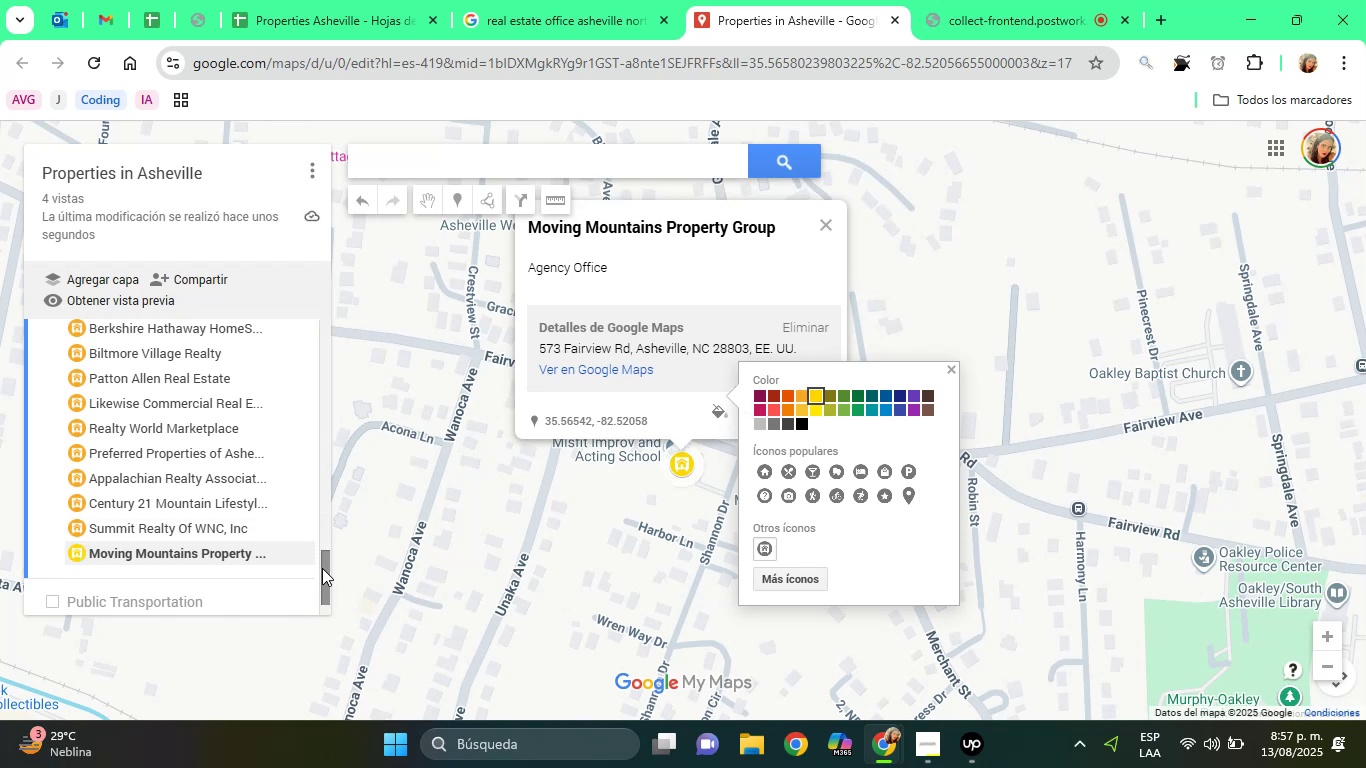 
left_click_drag(start_coordinate=[324, 568], to_coordinate=[329, 580])
 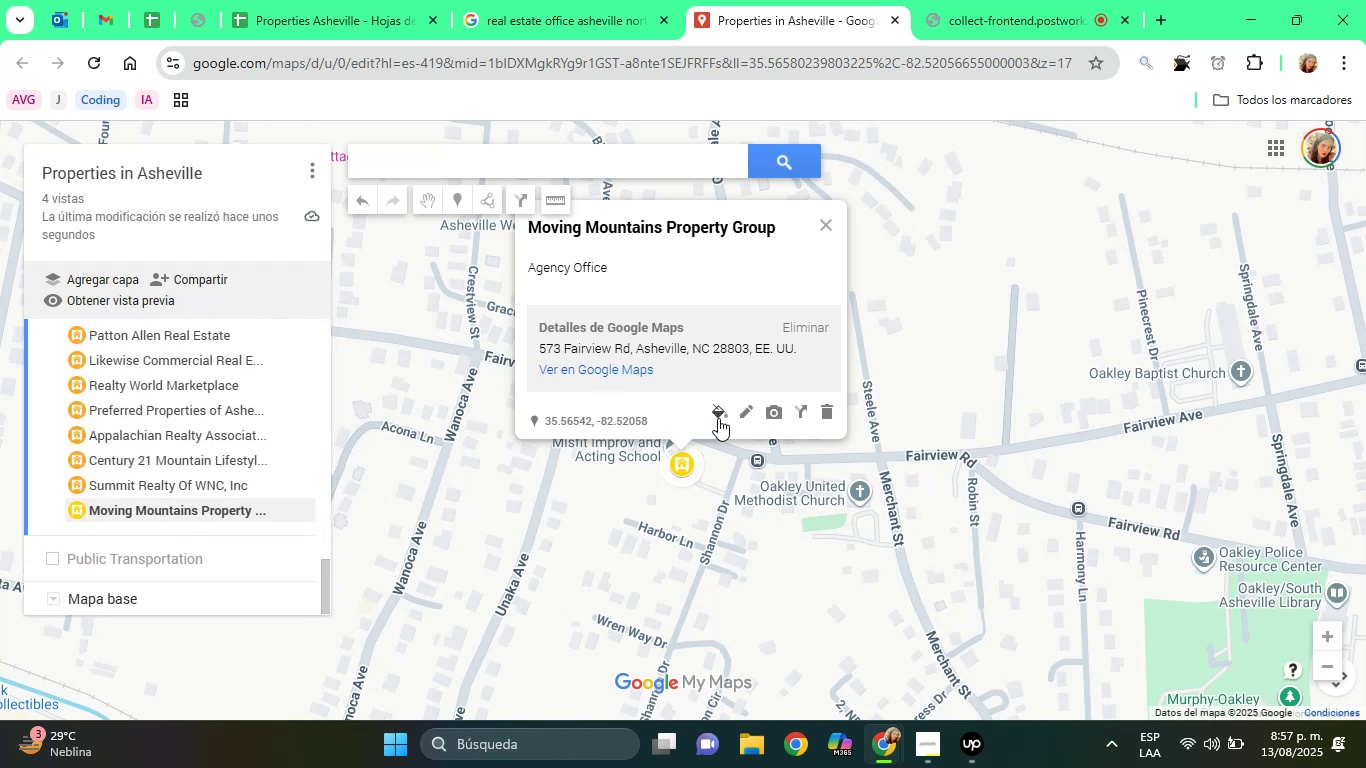 
left_click([720, 416])
 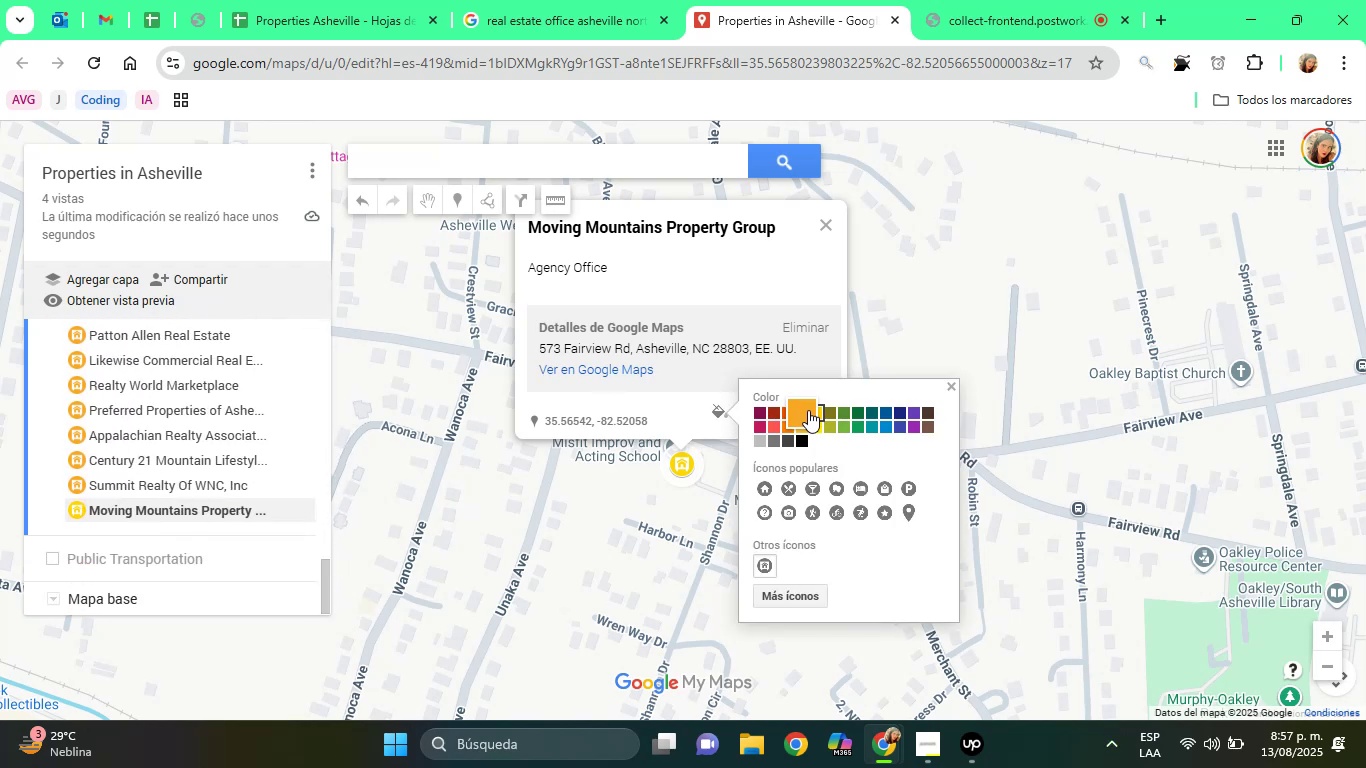 
left_click([808, 410])
 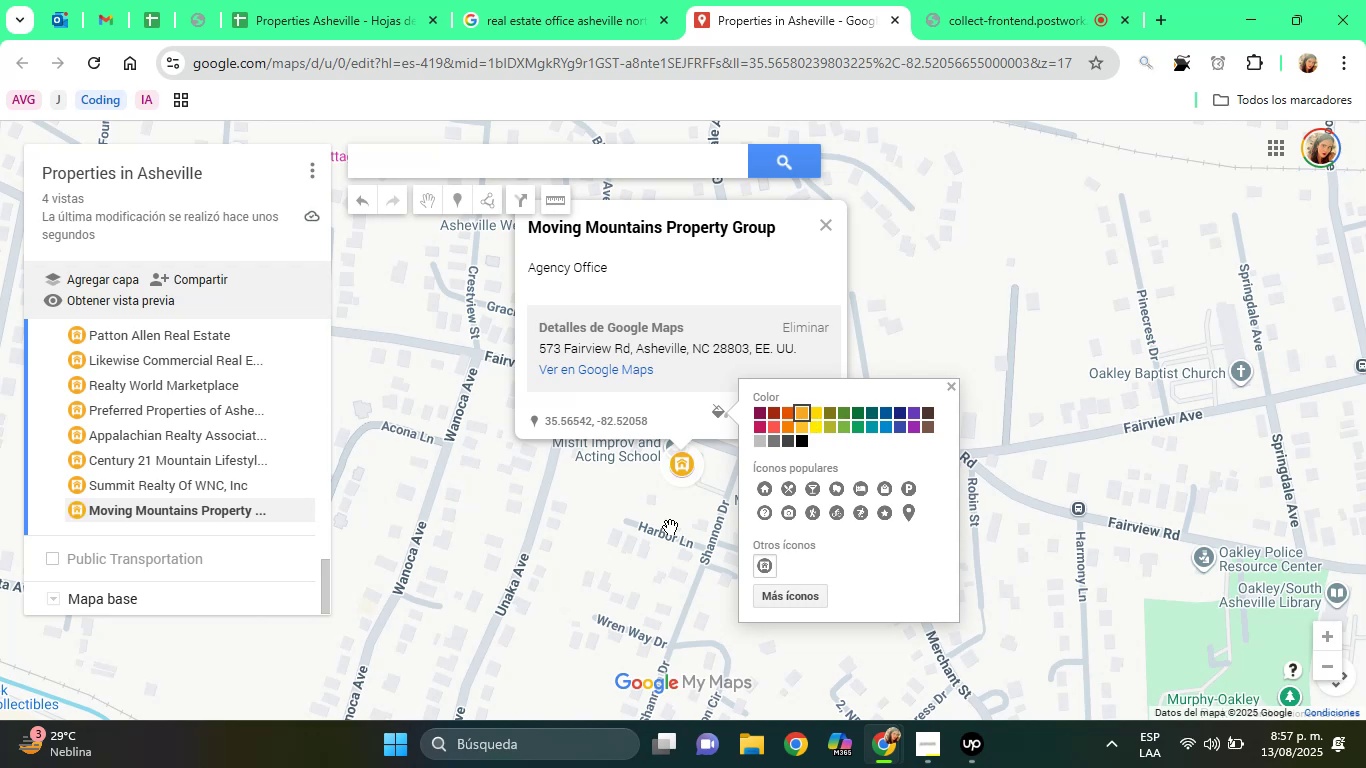 
left_click([670, 527])
 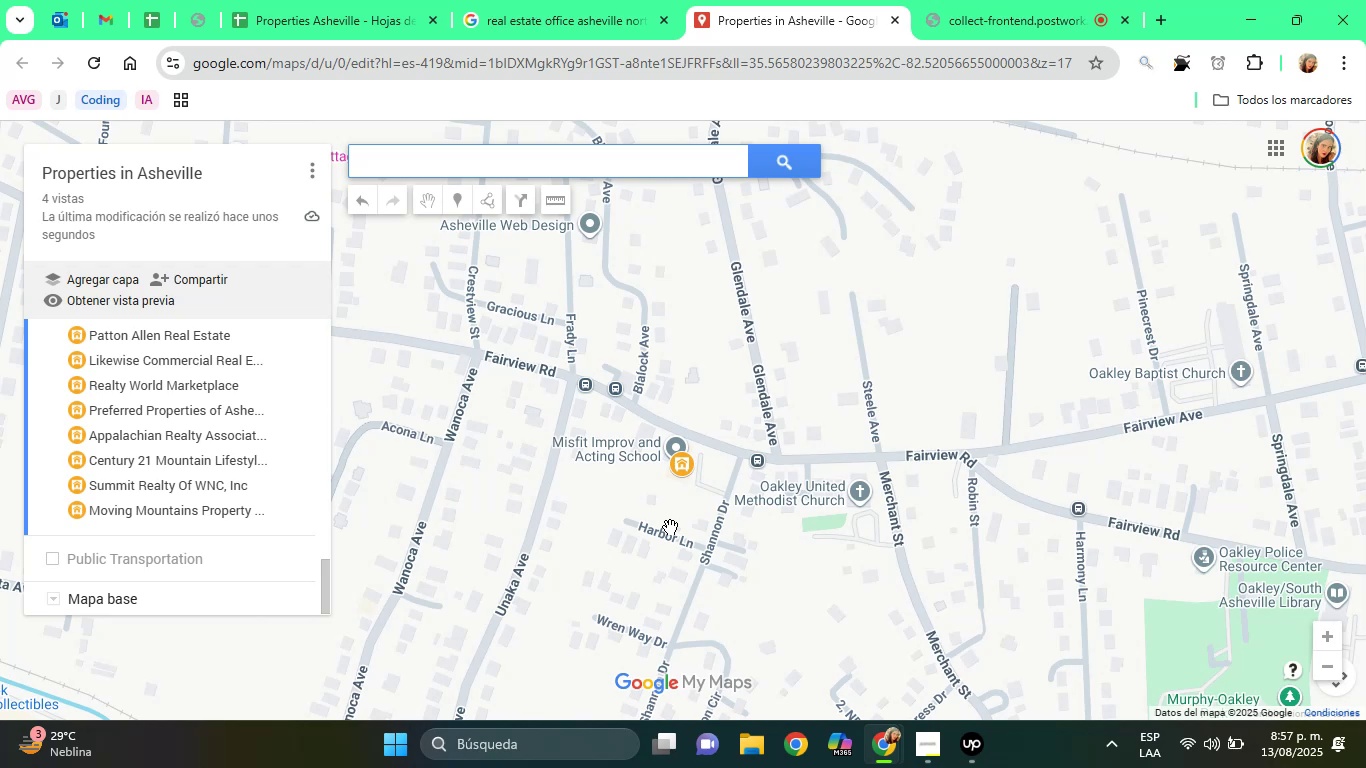 
wait(14.12)
 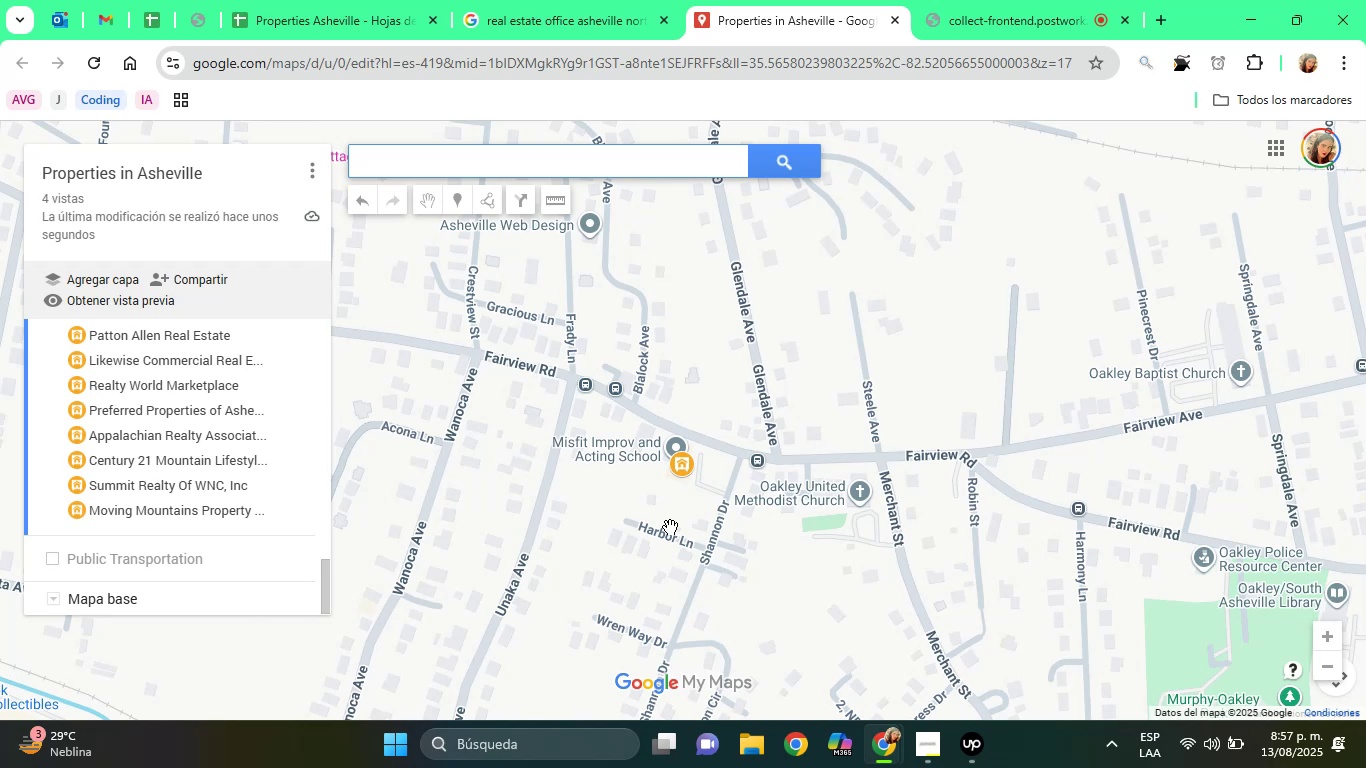 
left_click([584, 0])
 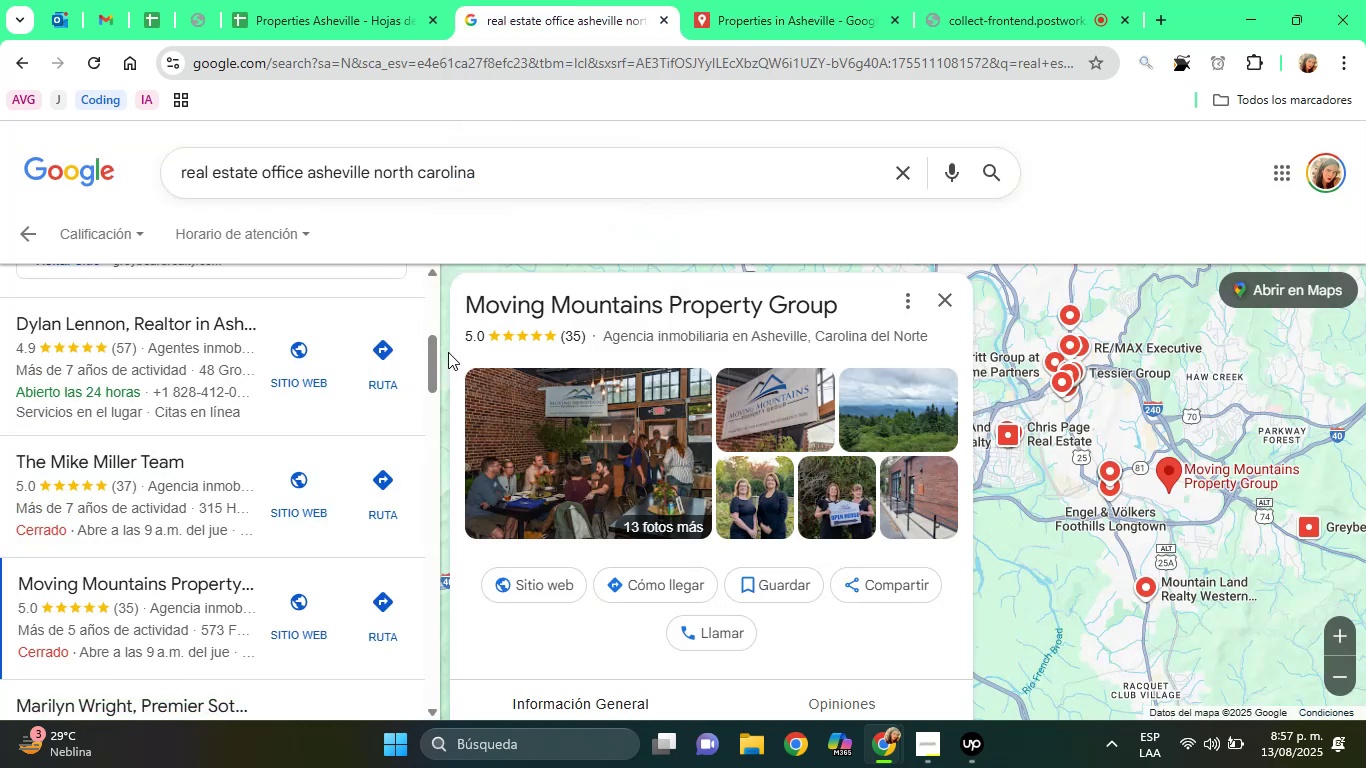 
wait(5.13)
 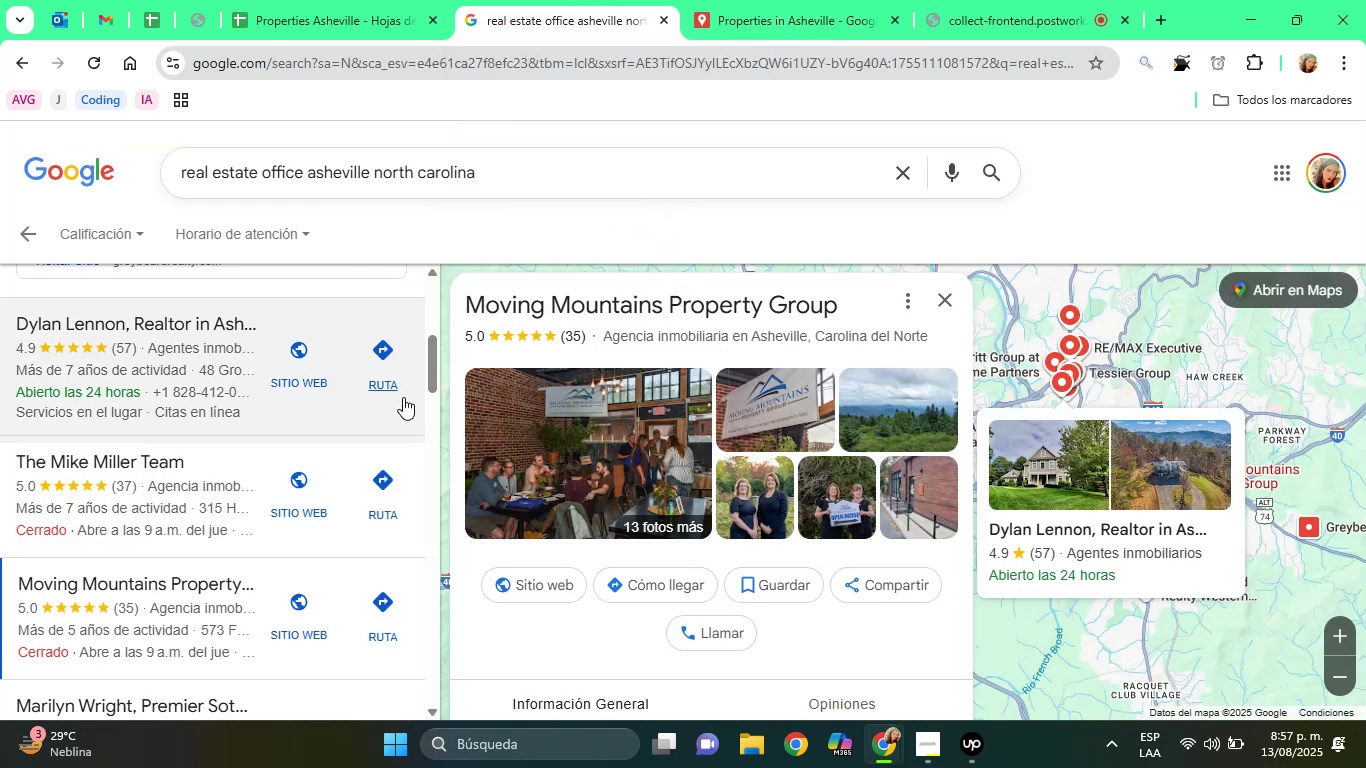 
left_click_drag(start_coordinate=[430, 352], to_coordinate=[423, 392])
 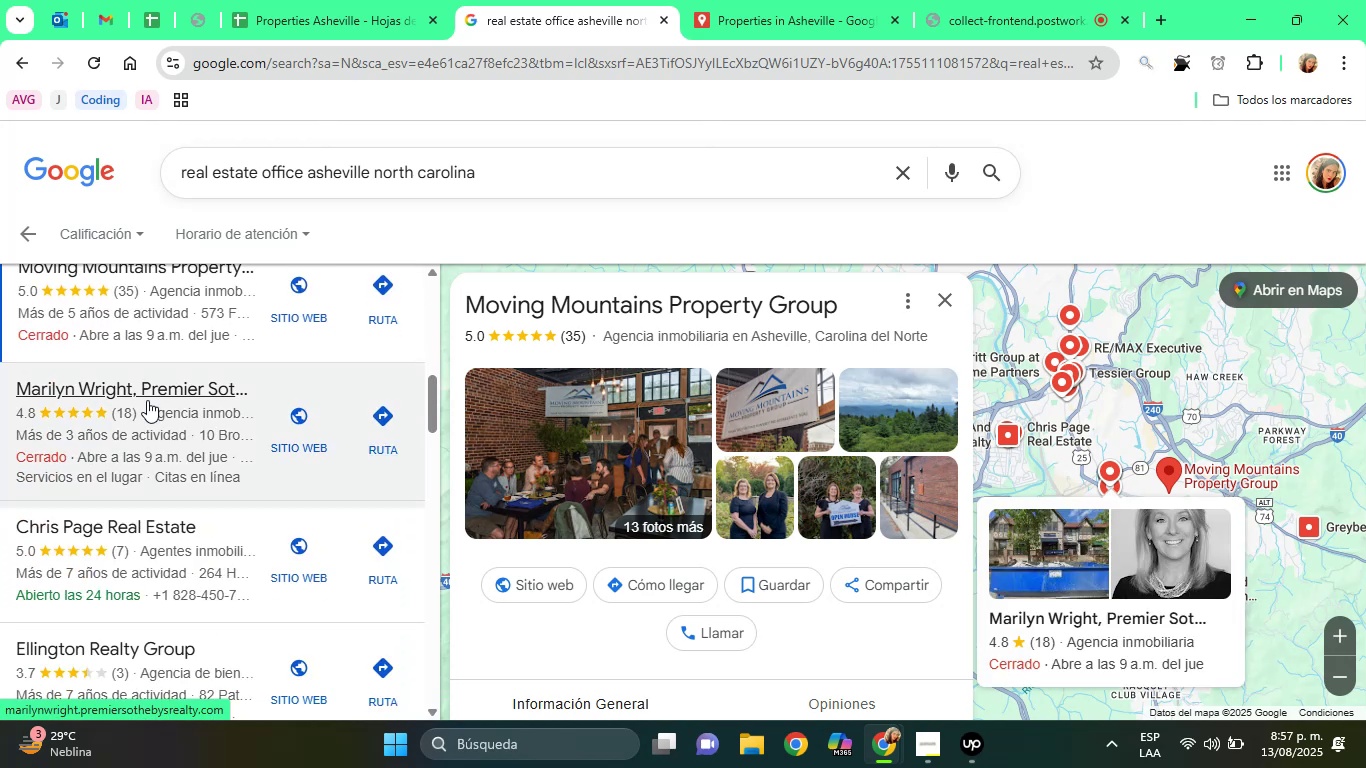 
left_click([147, 400])
 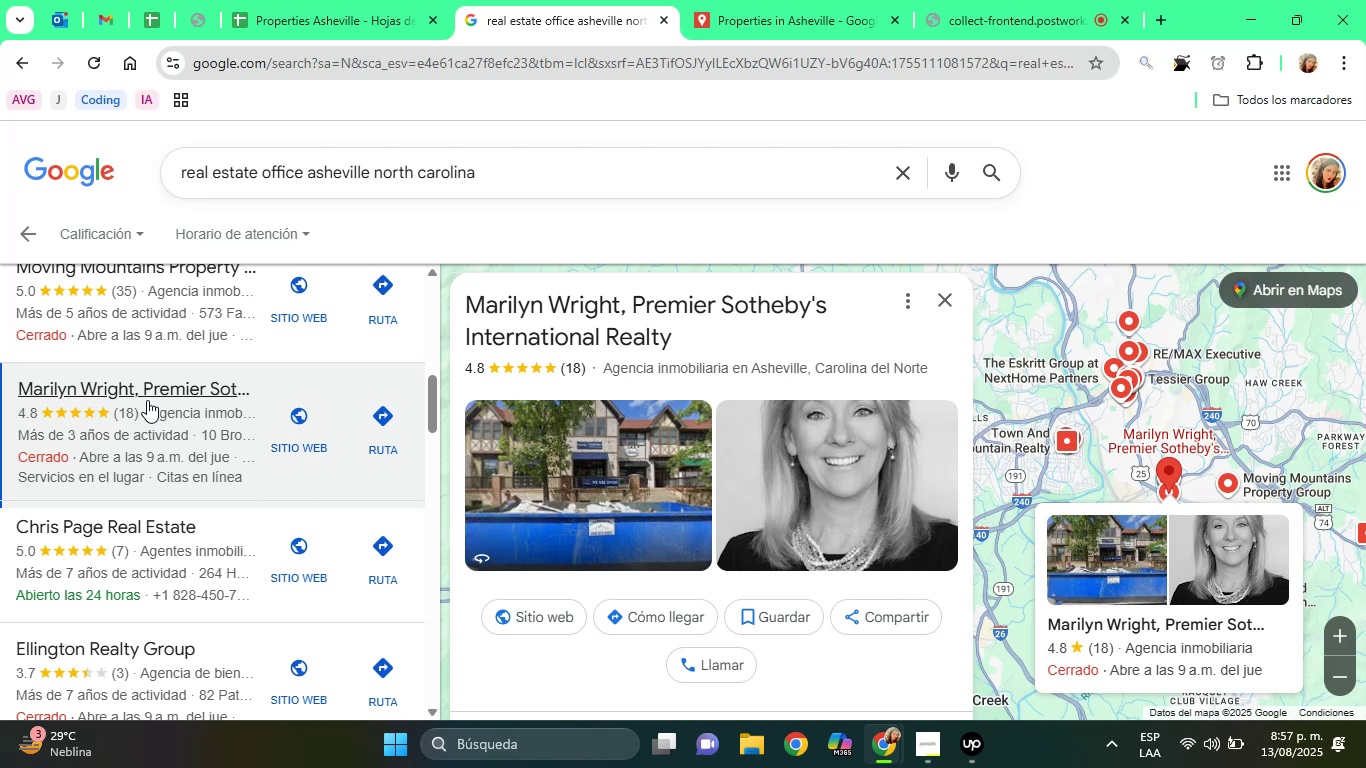 
wait(20.88)
 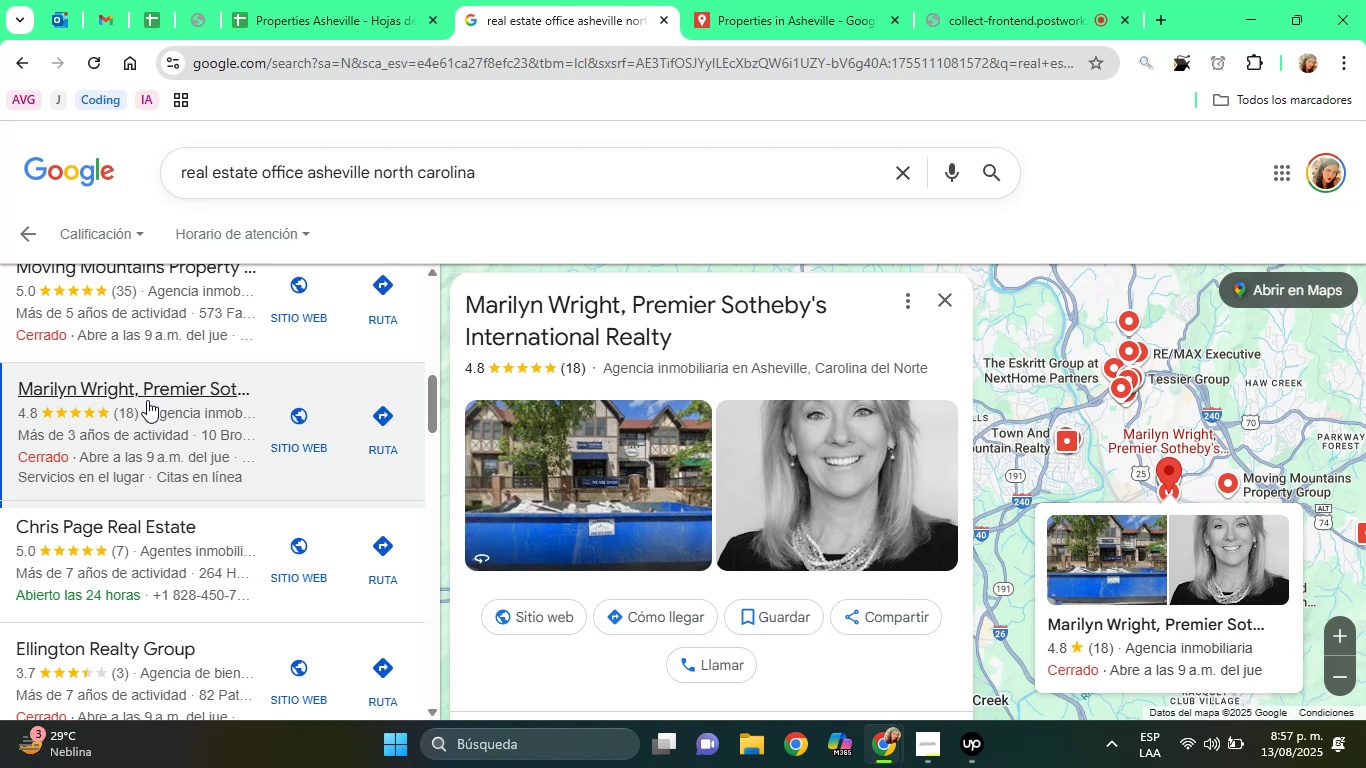 
left_click([473, 682])
 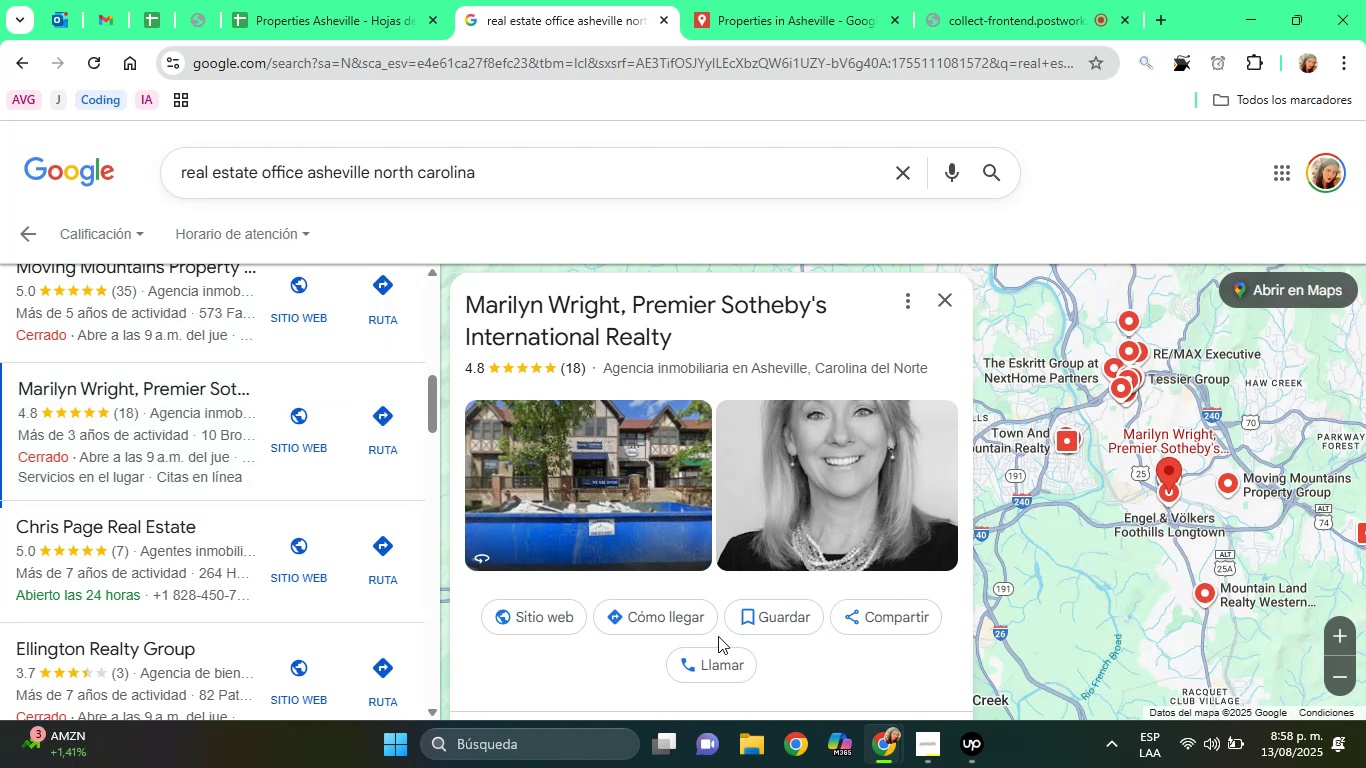 
key(ArrowDown)
 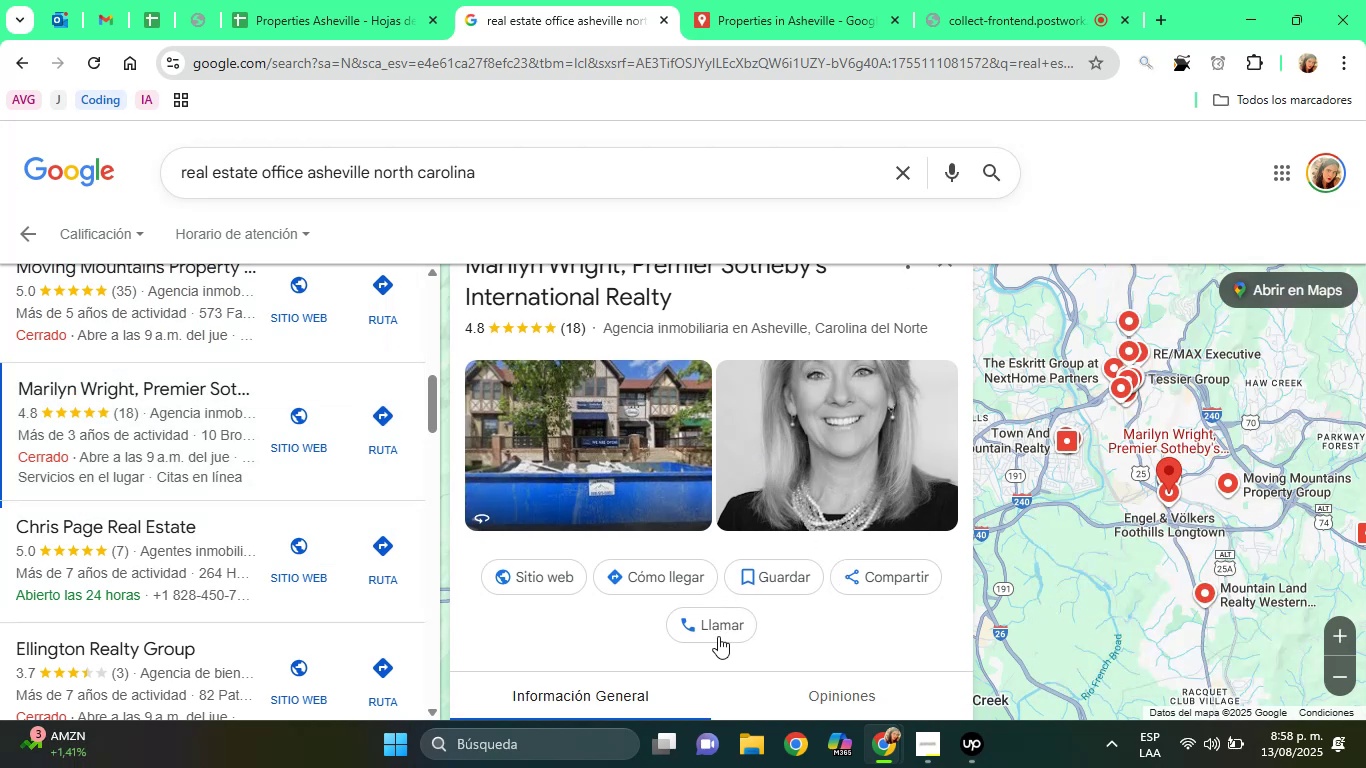 
hold_key(key=ArrowDown, duration=0.95)
 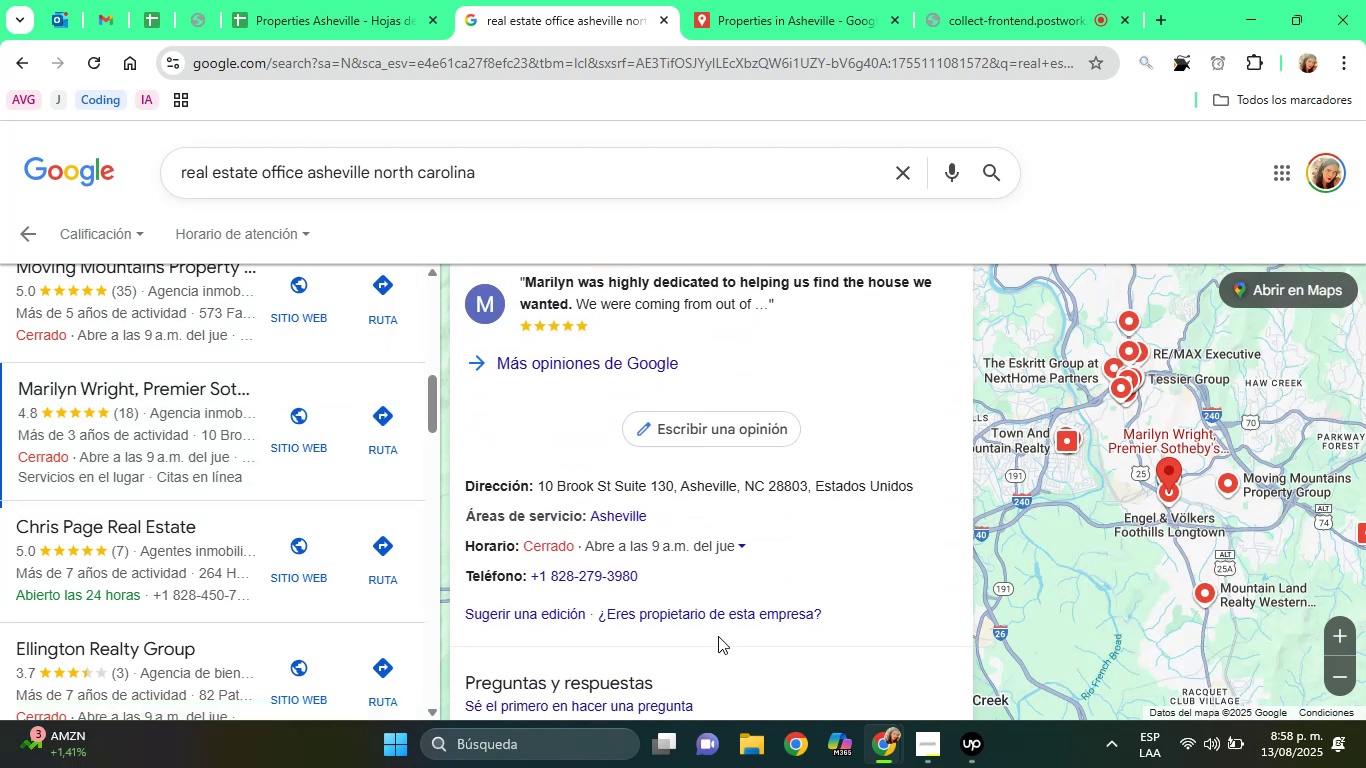 
key(ArrowDown)
 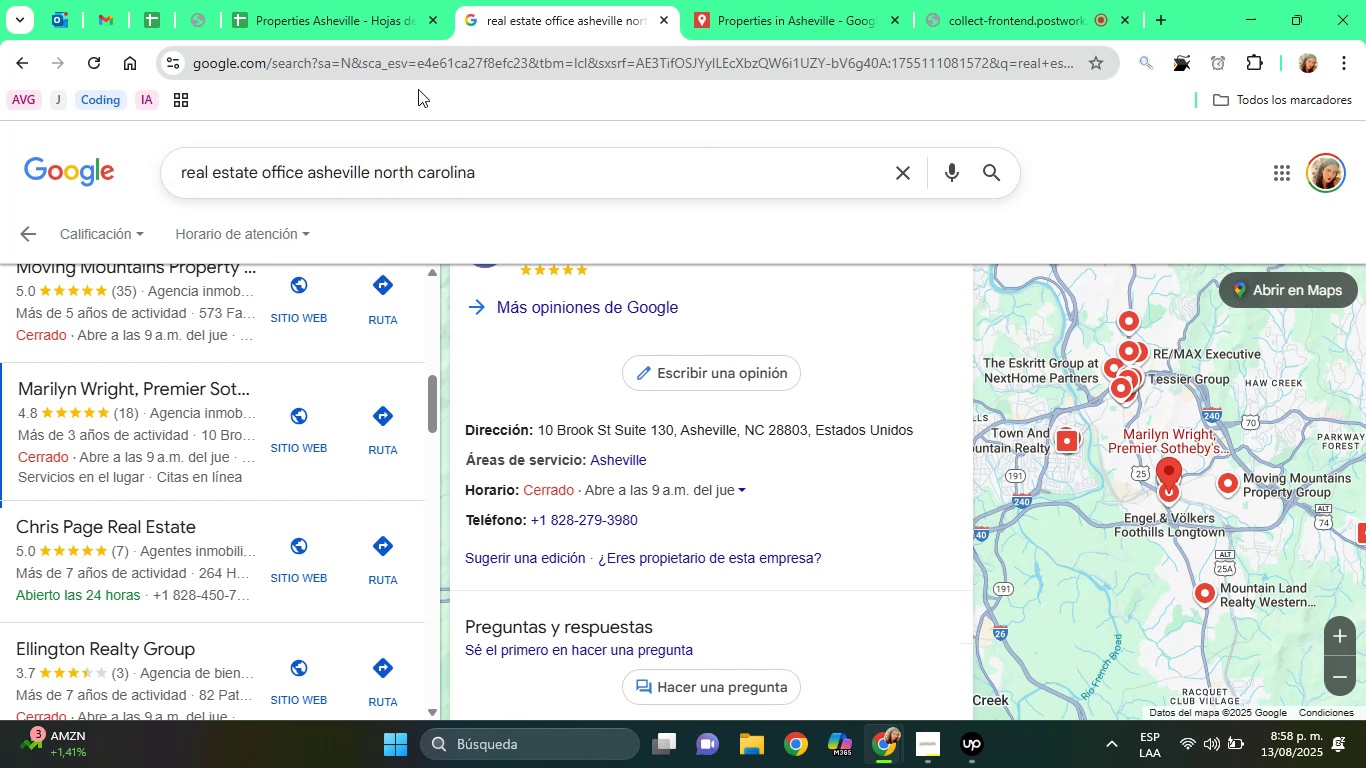 
left_click([353, 0])
 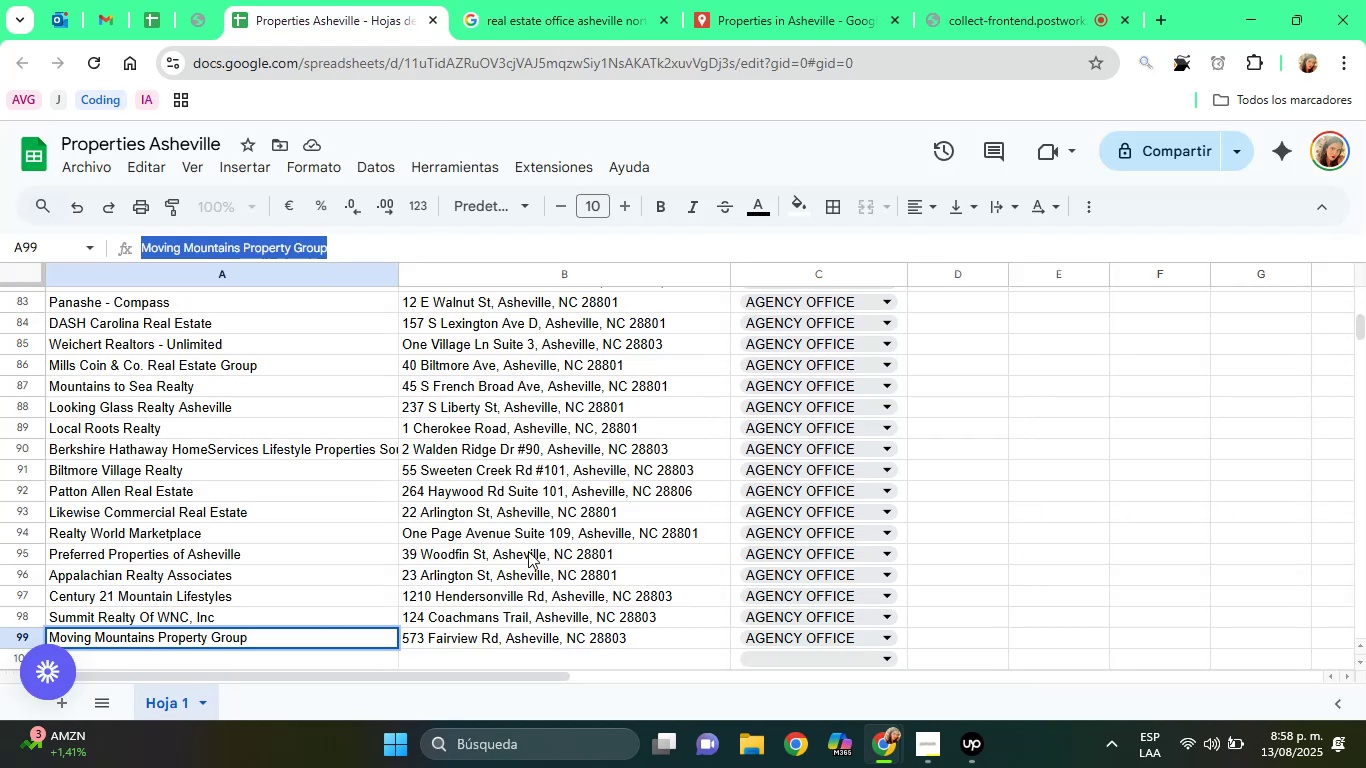 
left_click([528, 551])
 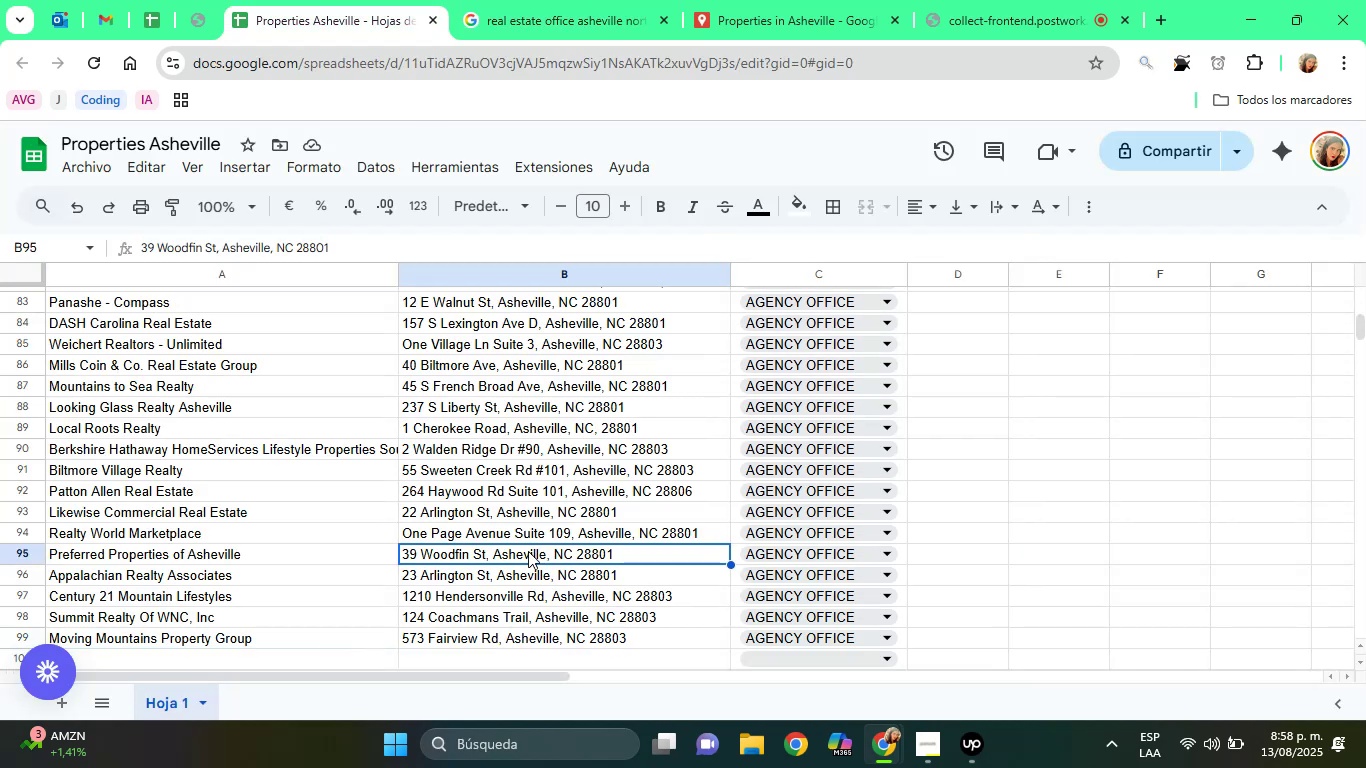 
hold_key(key=ArrowUp, duration=1.36)
 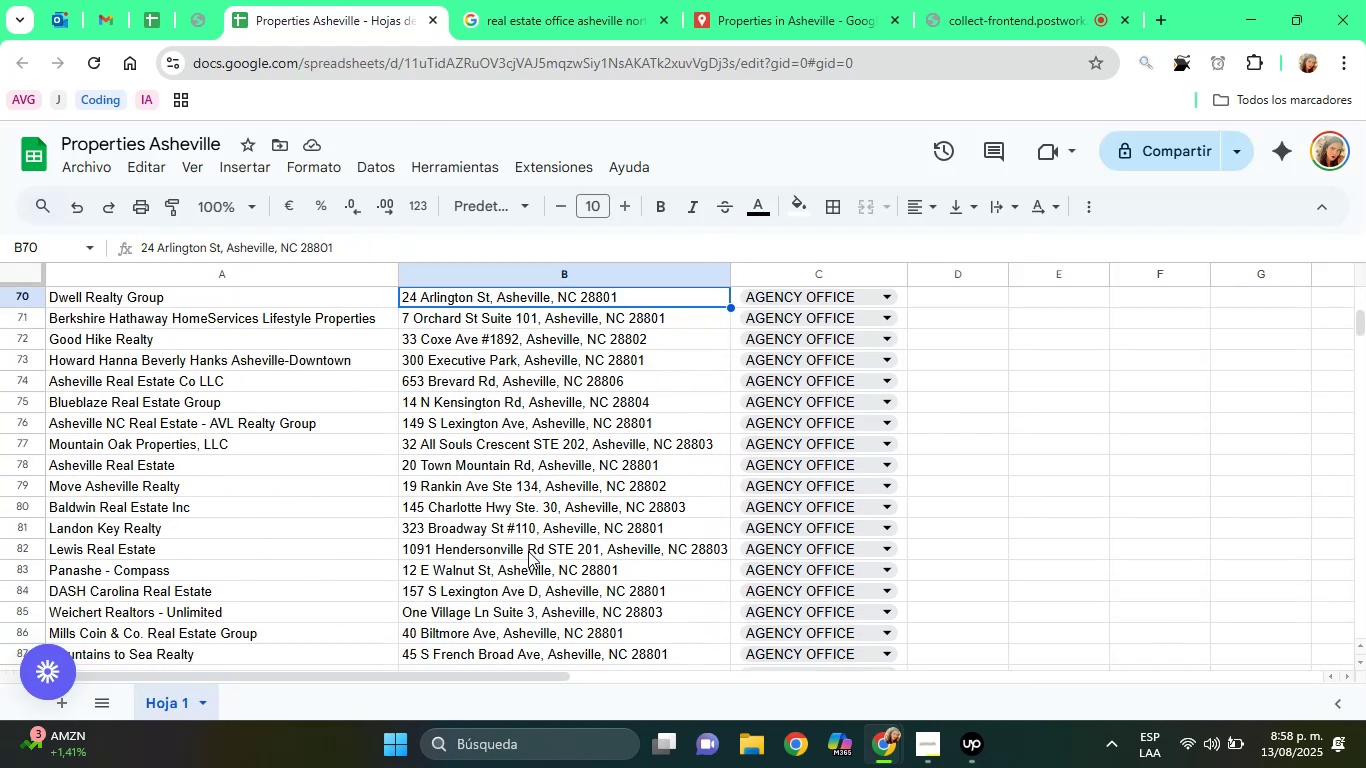 
key(ArrowUp)
 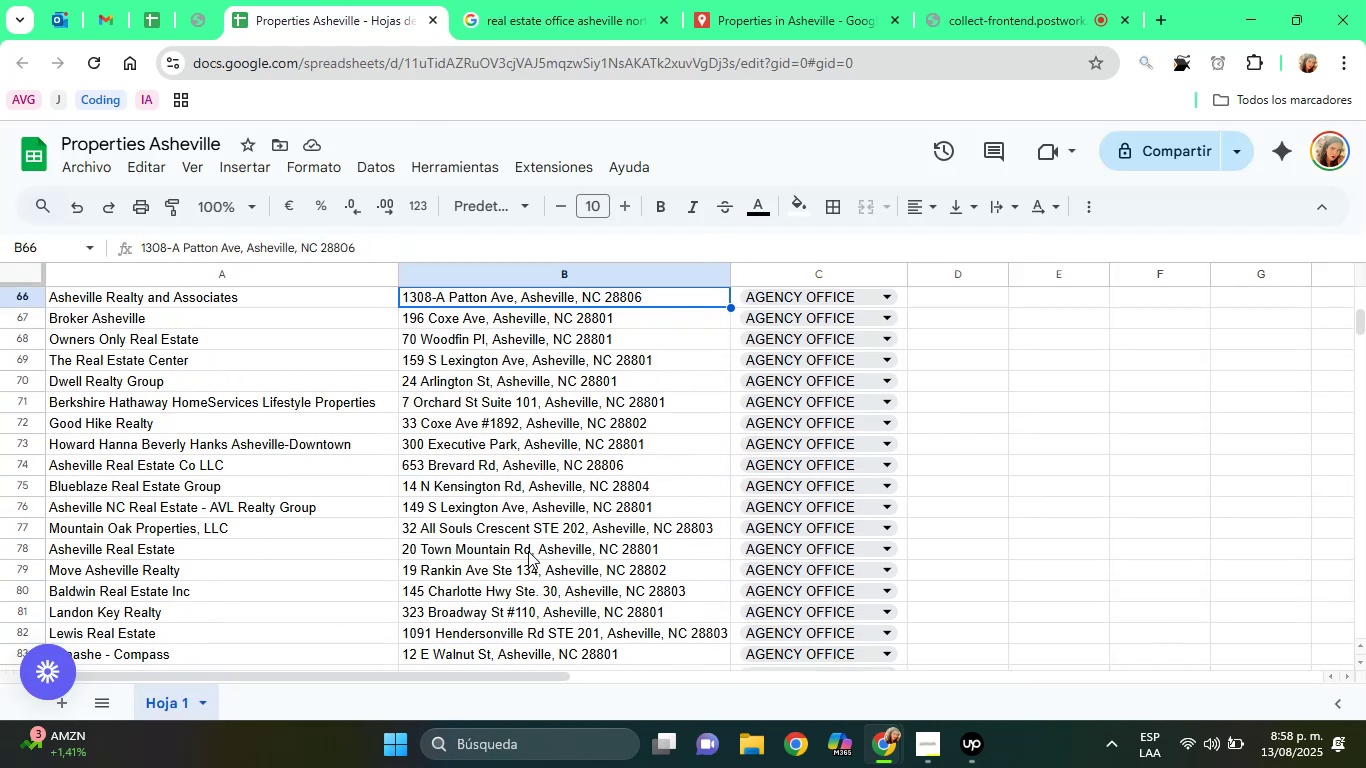 
key(ArrowUp)
 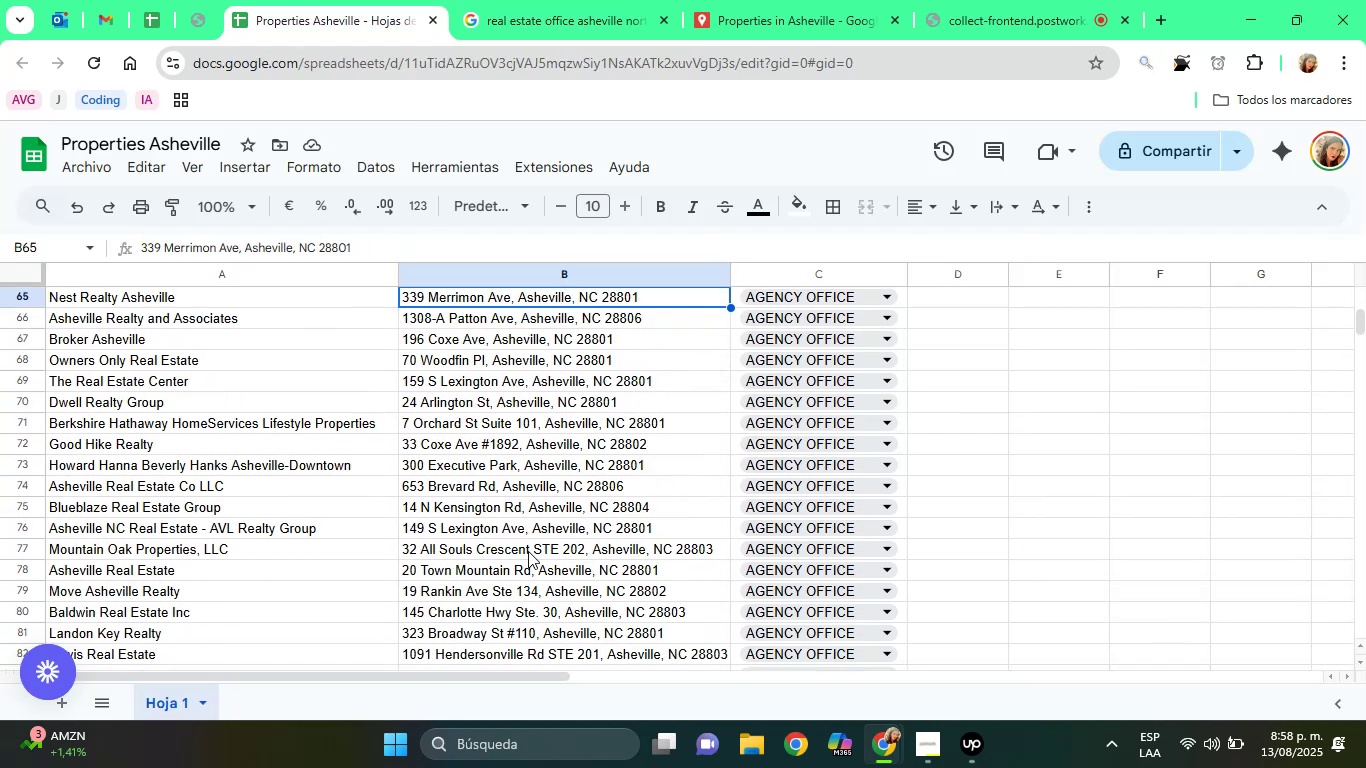 
hold_key(key=ArrowUp, duration=0.65)
 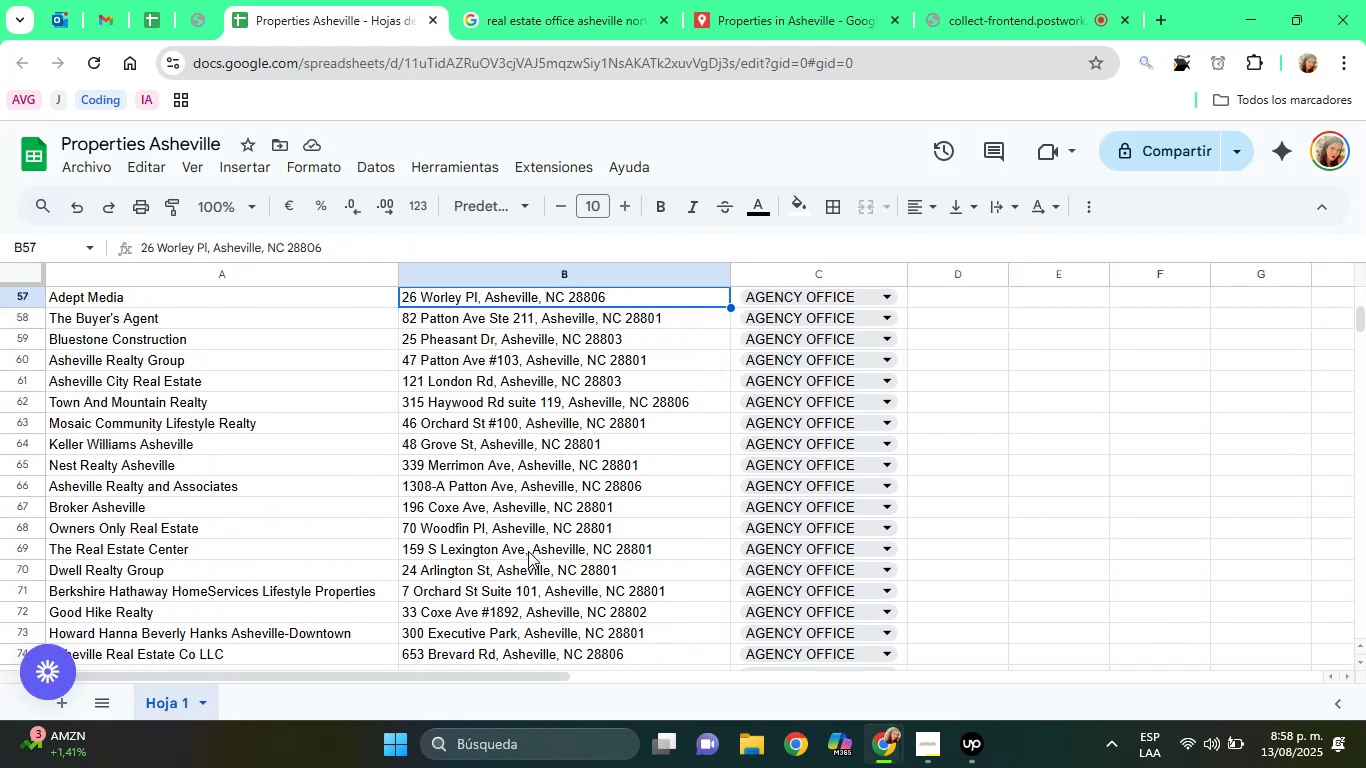 
hold_key(key=ArrowUp, duration=0.63)
 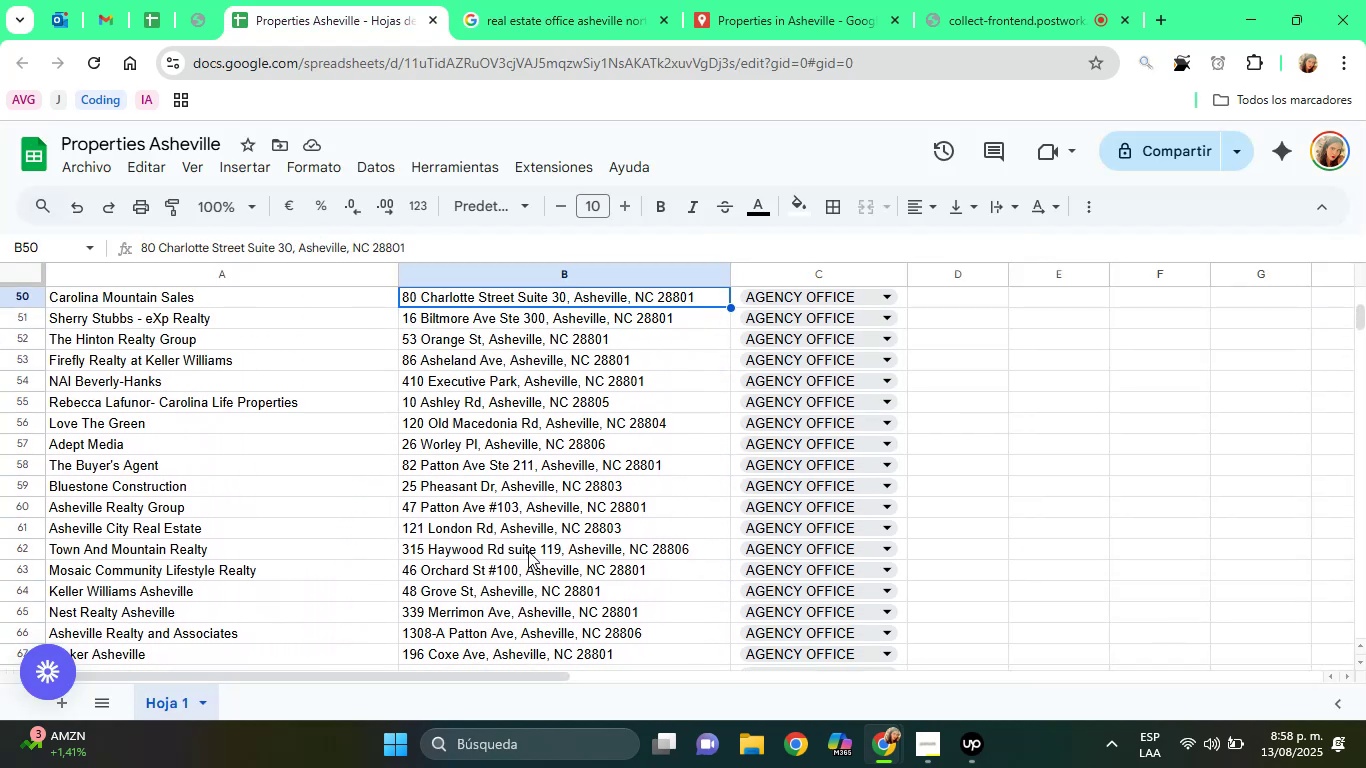 
hold_key(key=ArrowUp, duration=0.63)
 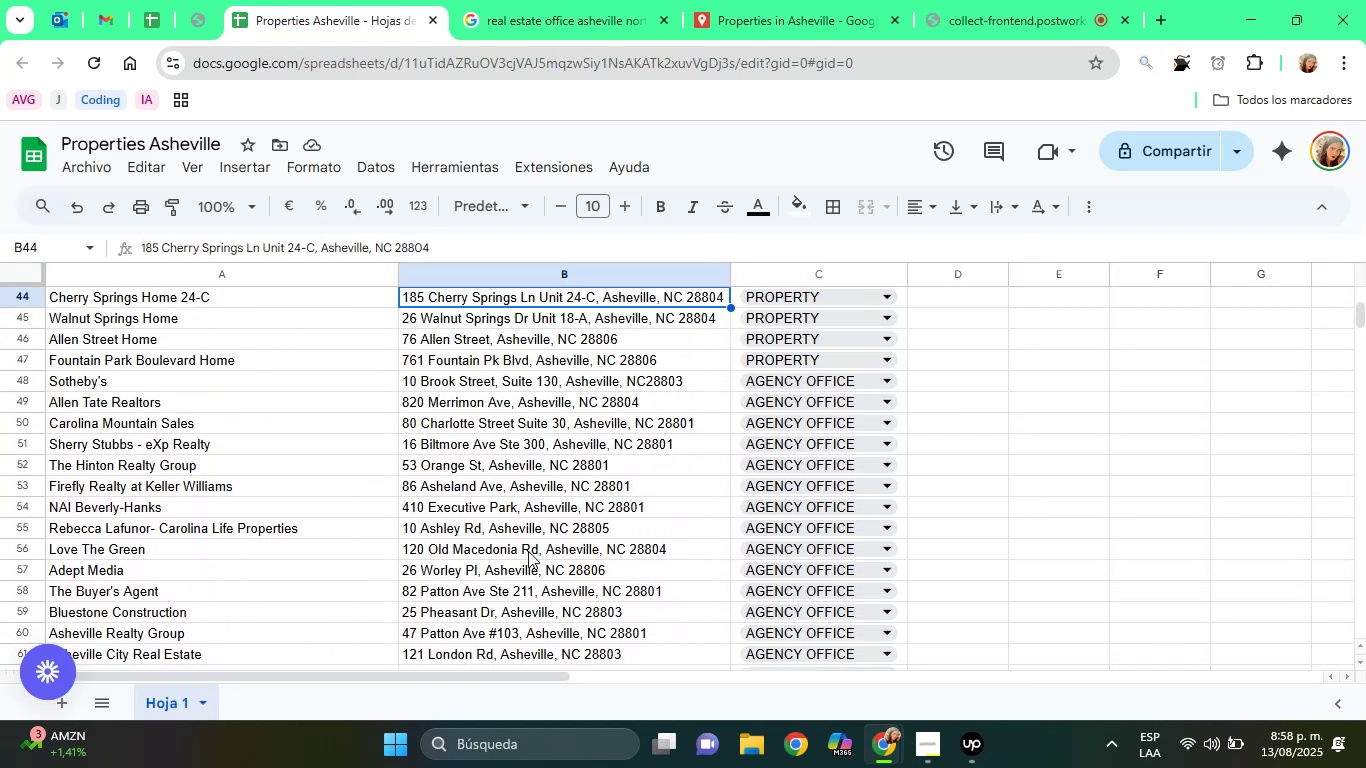 
key(ArrowDown)
 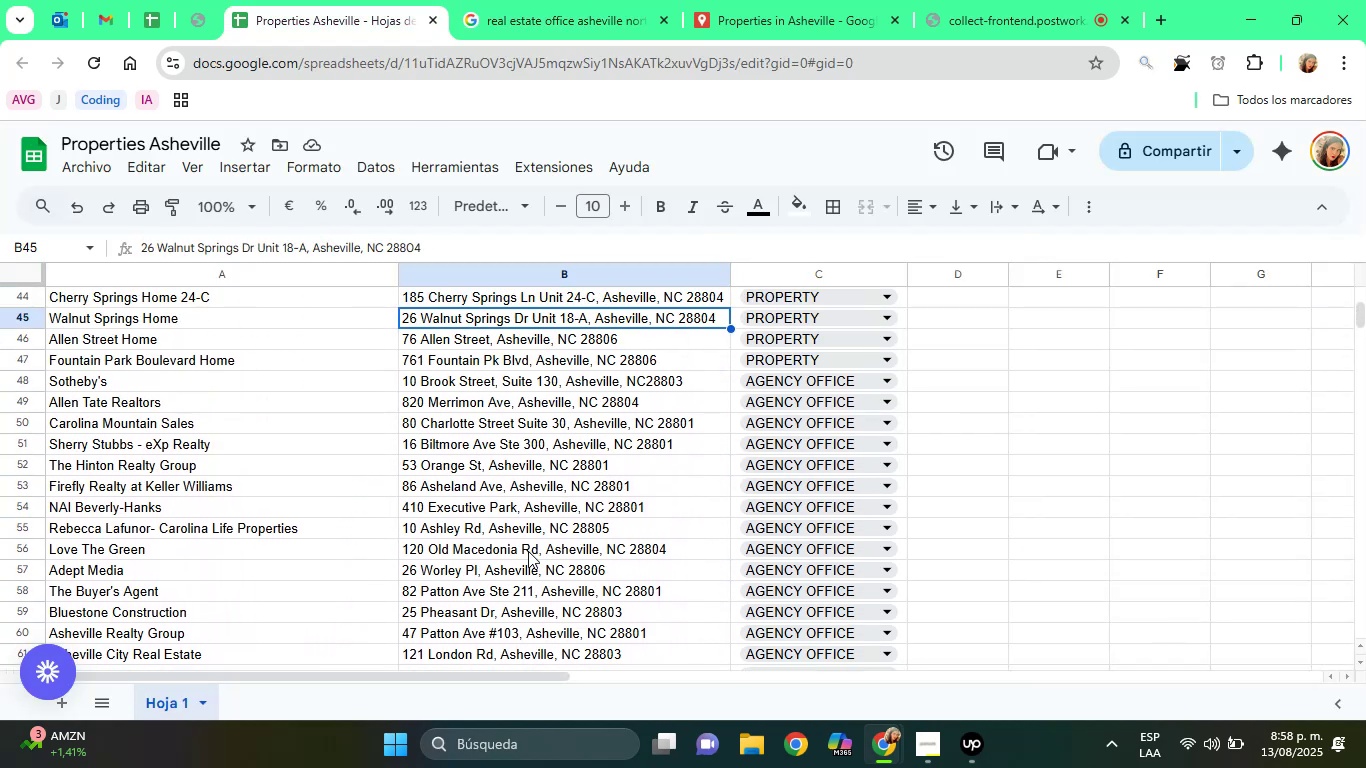 
key(ArrowDown)
 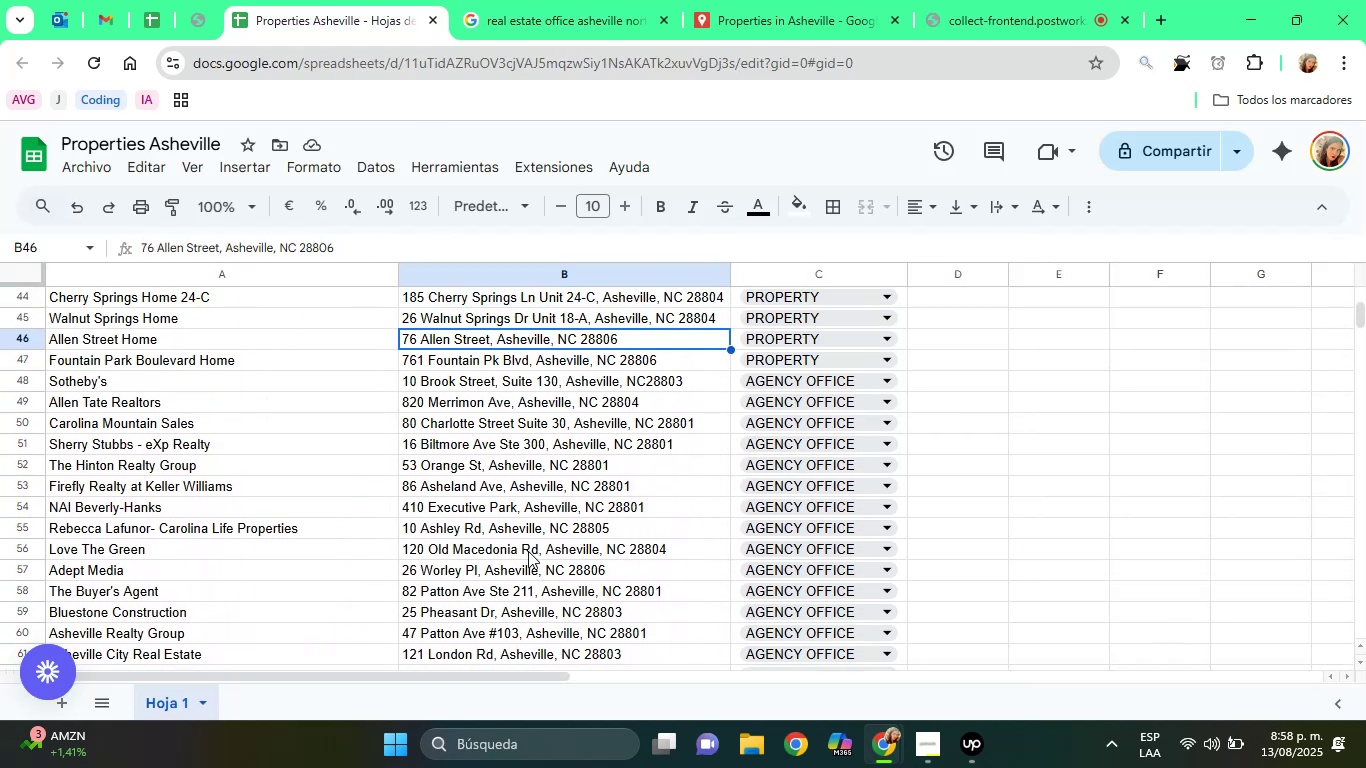 
key(ArrowDown)
 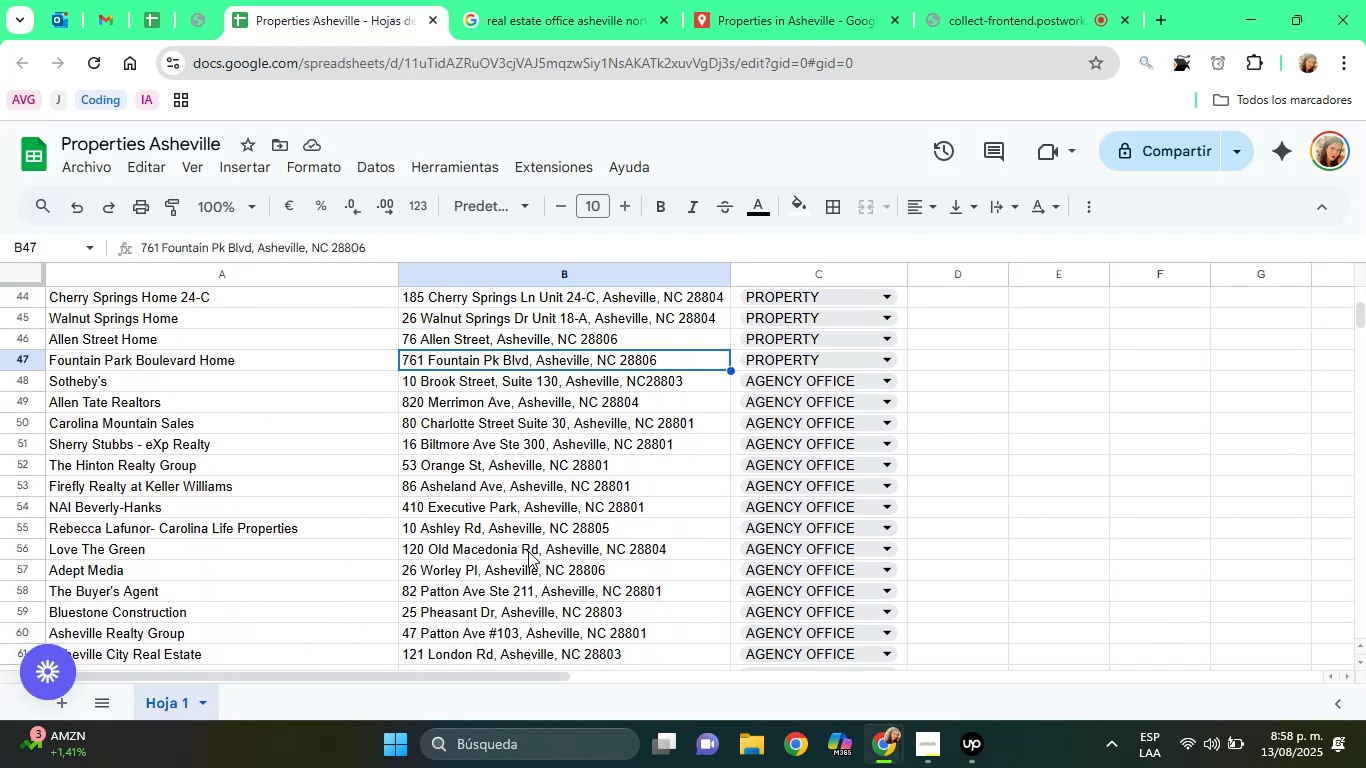 
key(ArrowDown)
 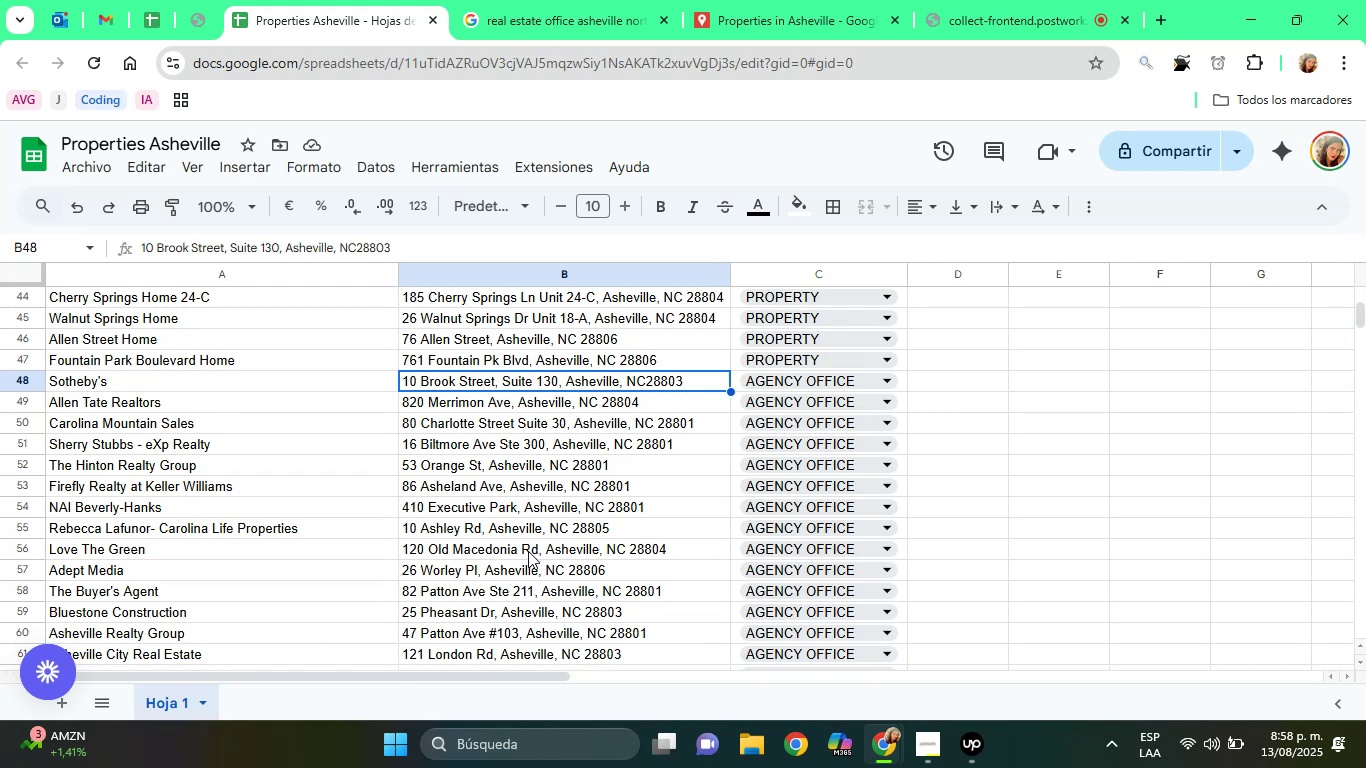 
wait(6.16)
 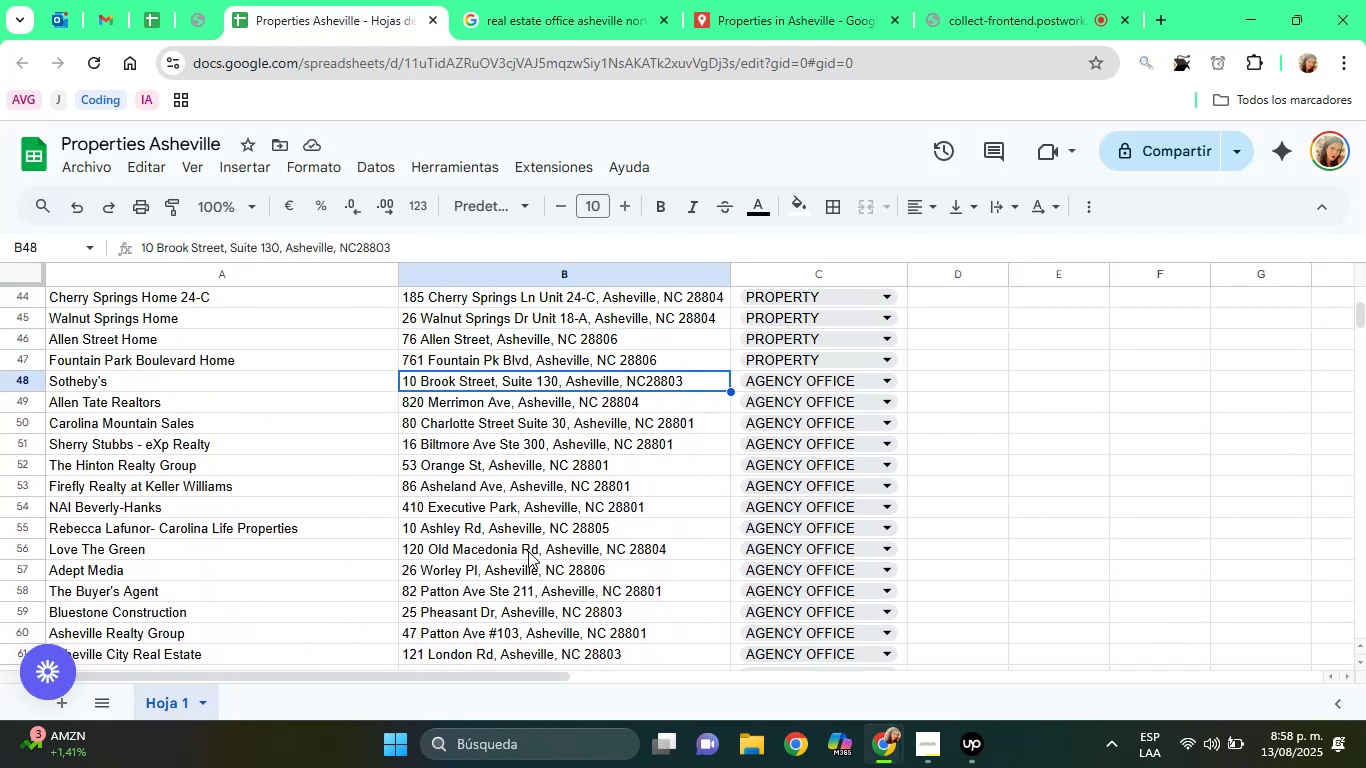 
left_click([557, 0])
 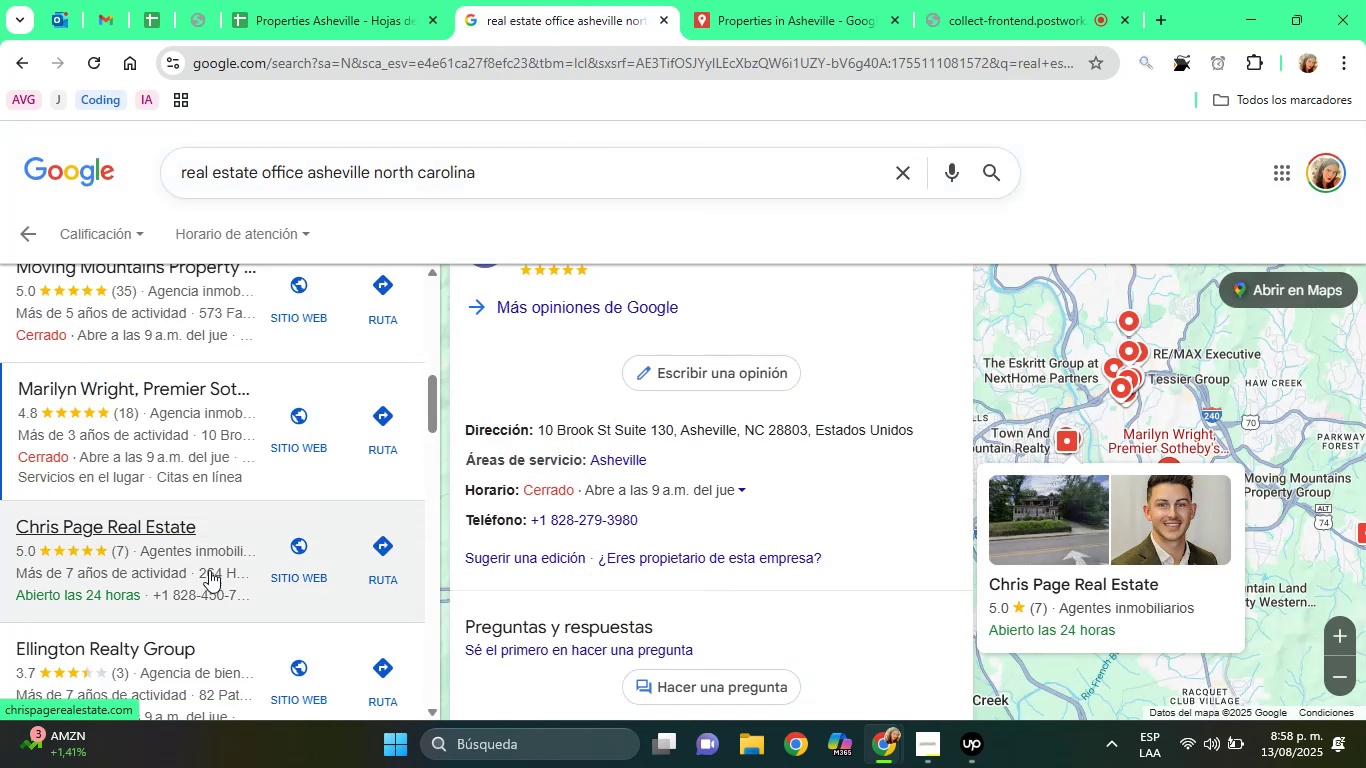 
left_click([154, 553])
 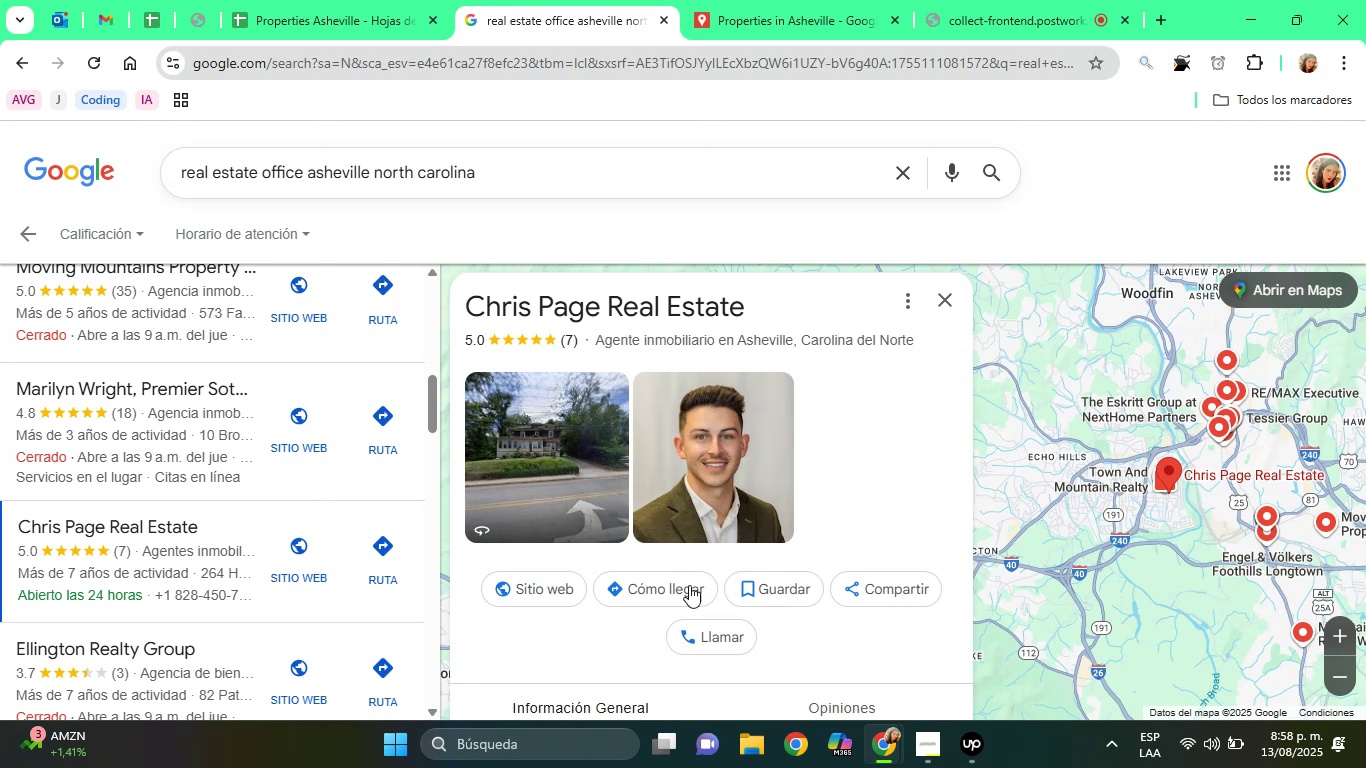 
left_click([505, 670])
 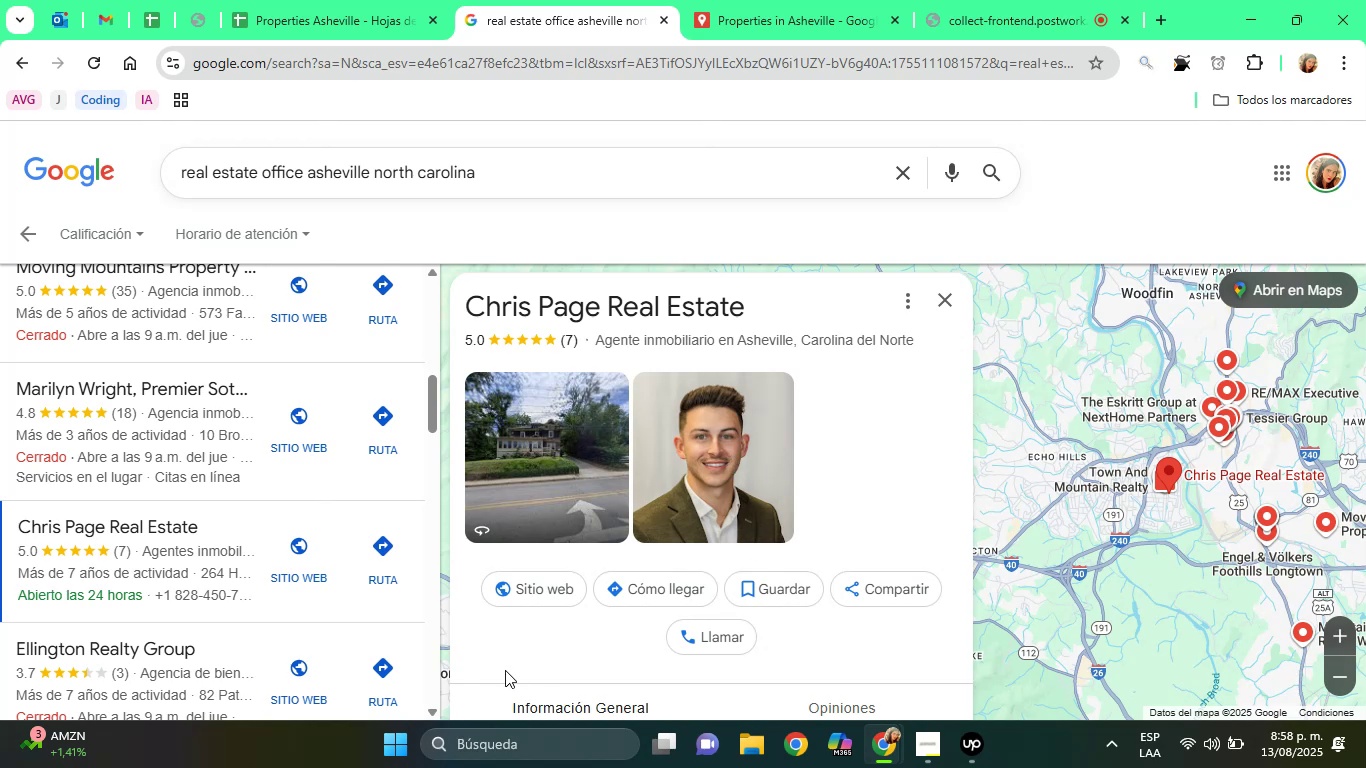 
hold_key(key=ArrowDown, duration=0.75)
 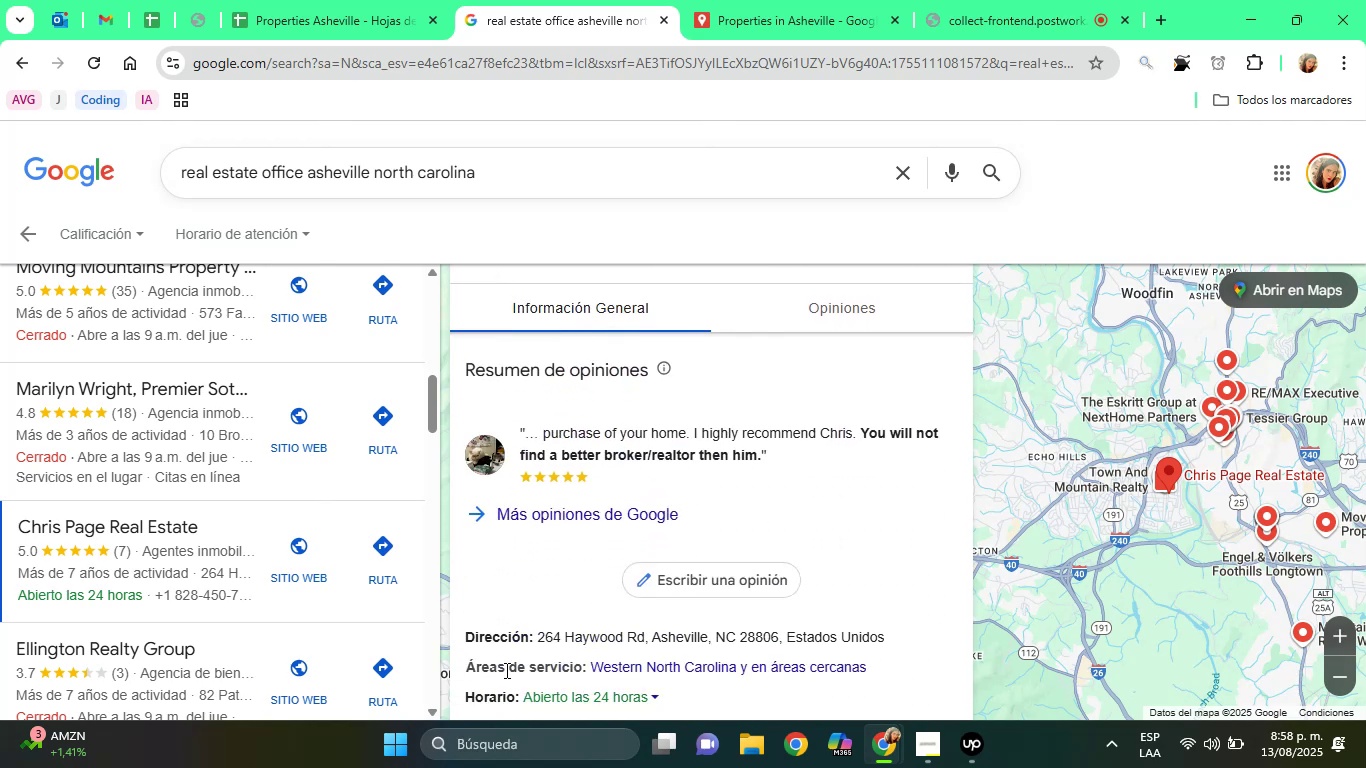 
hold_key(key=ArrowDown, duration=0.33)
 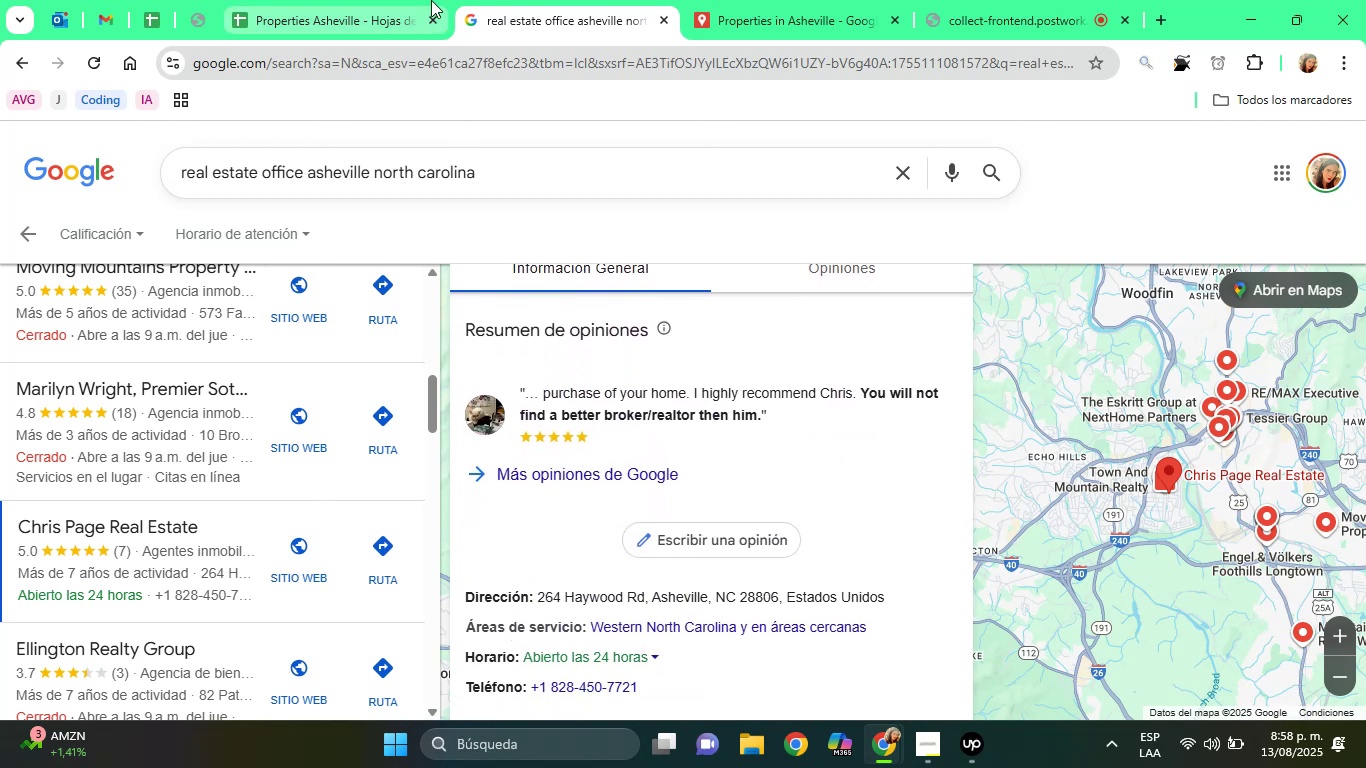 
left_click([431, 0])
 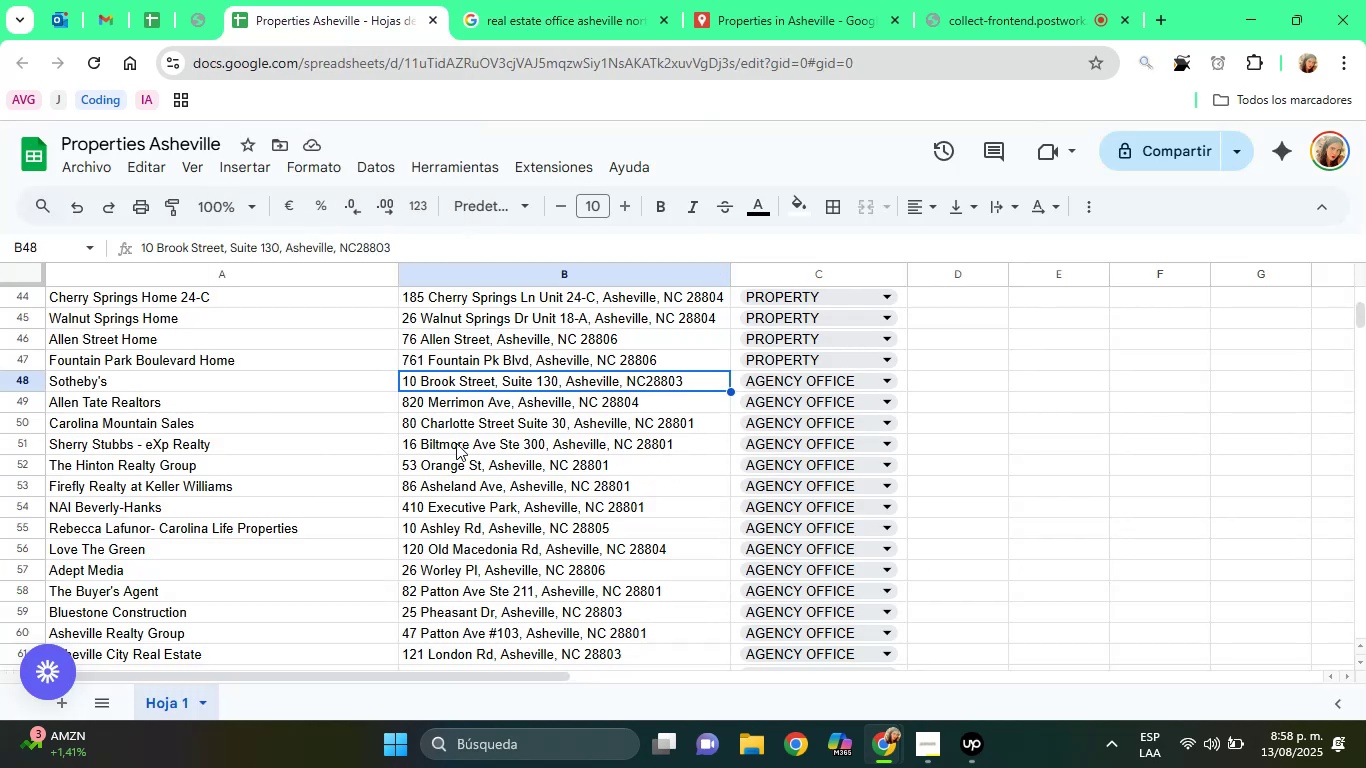 
left_click([456, 443])
 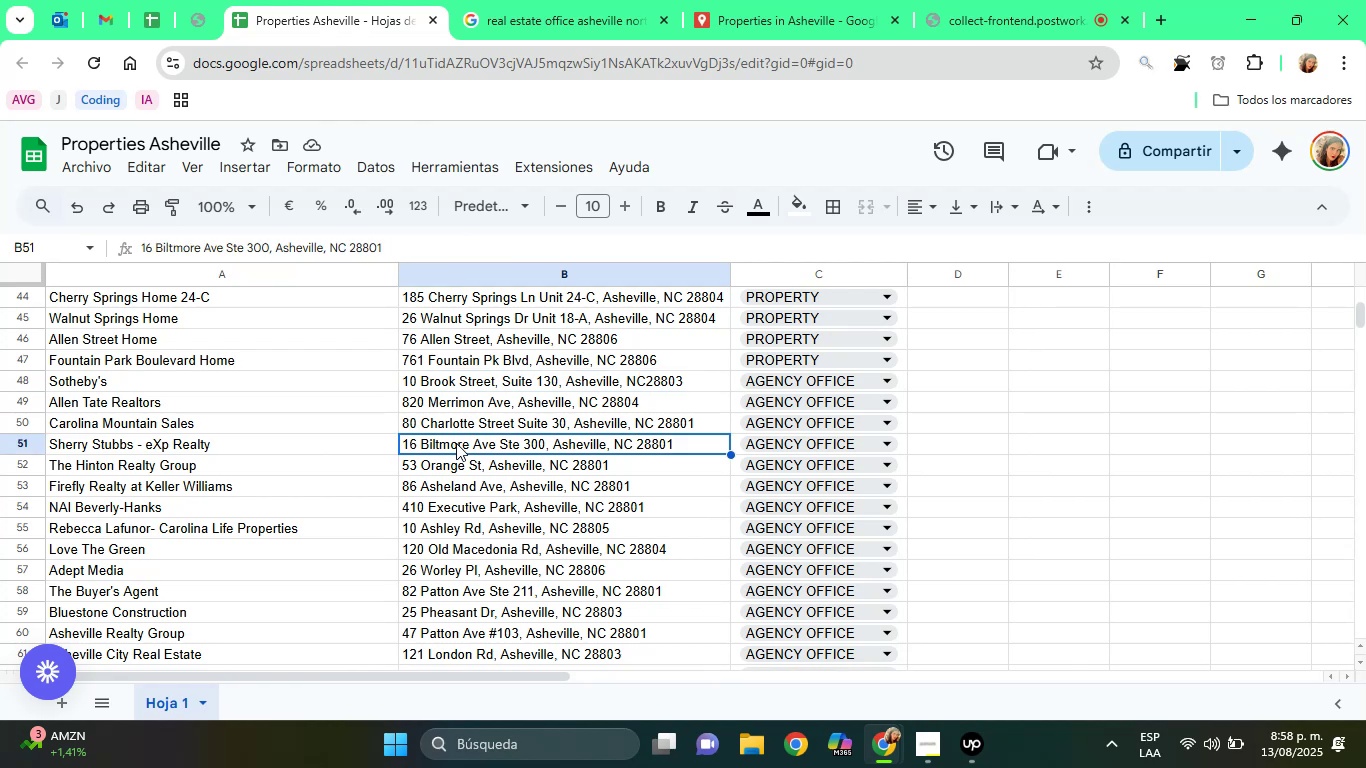 
key(ArrowDown)
 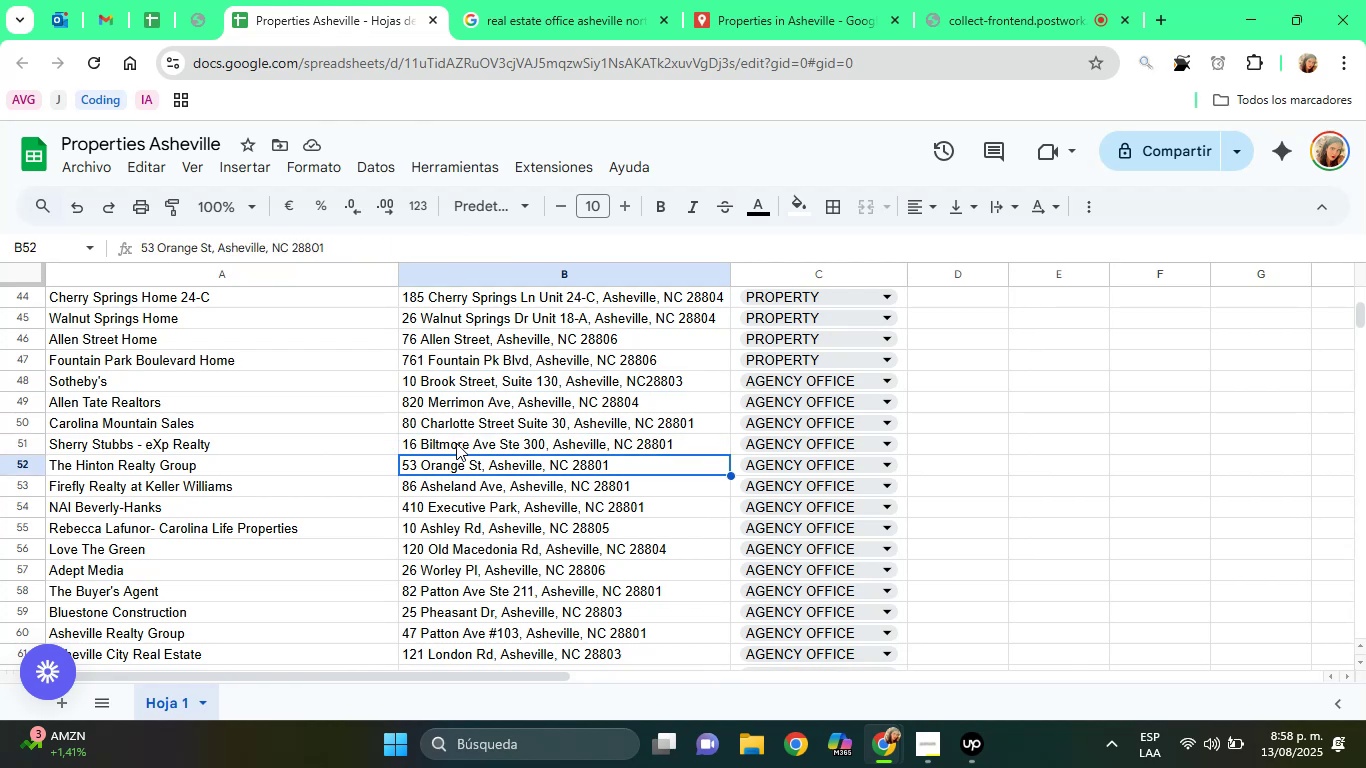 
key(ArrowDown)
 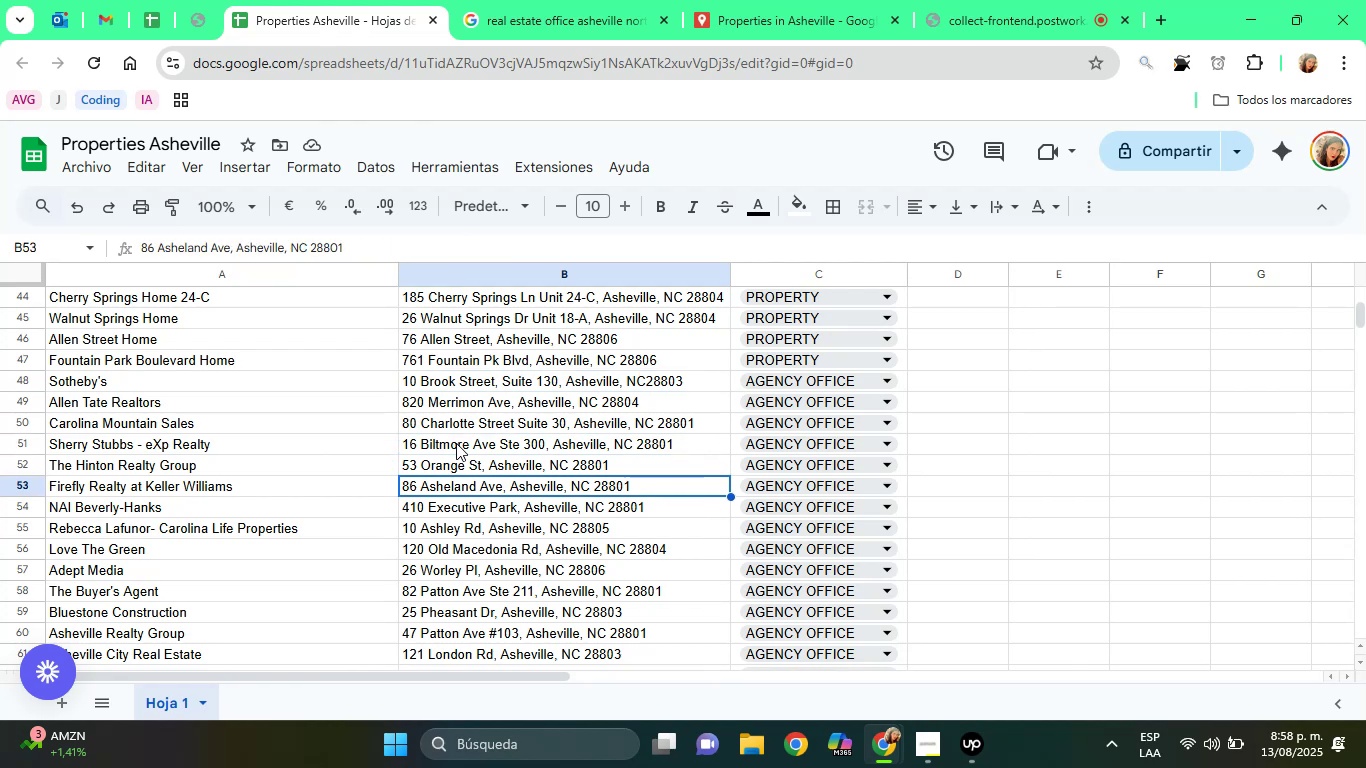 
key(ArrowDown)
 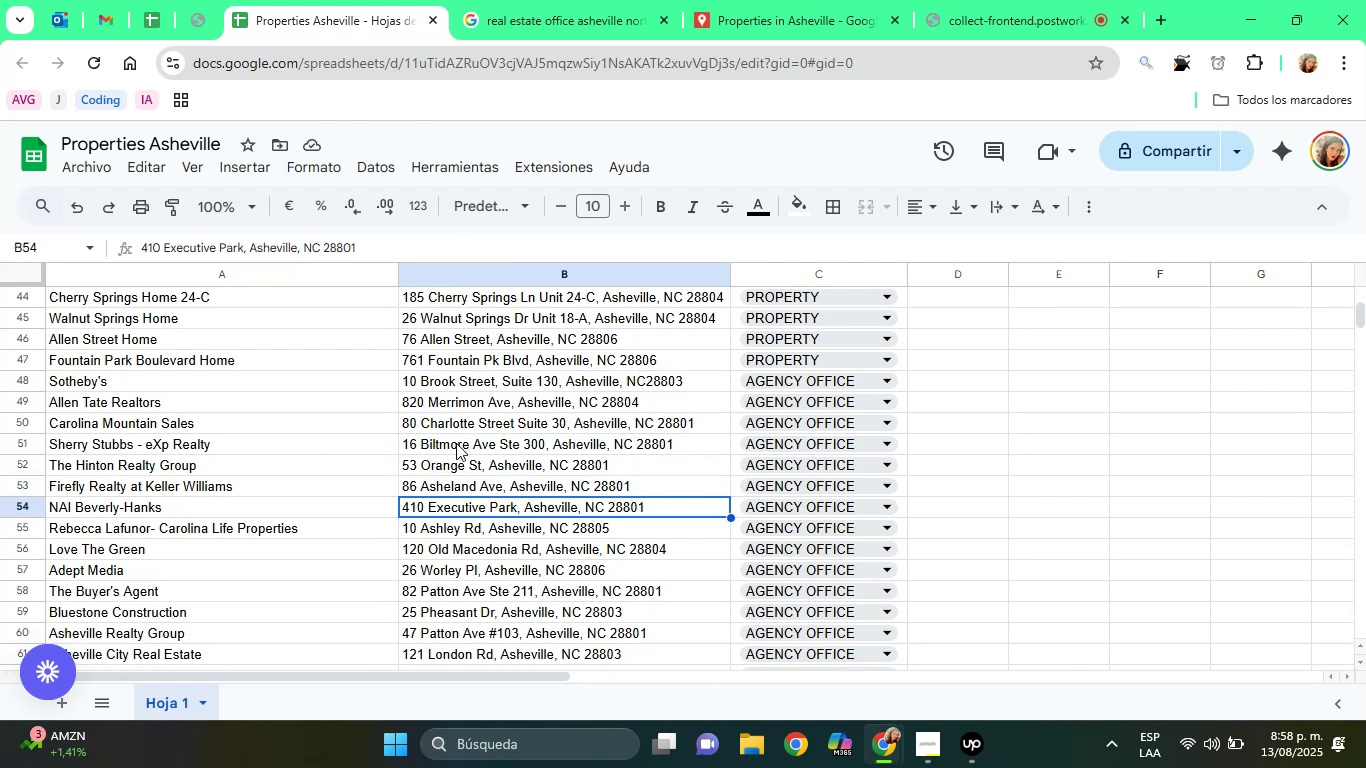 
key(ArrowDown)
 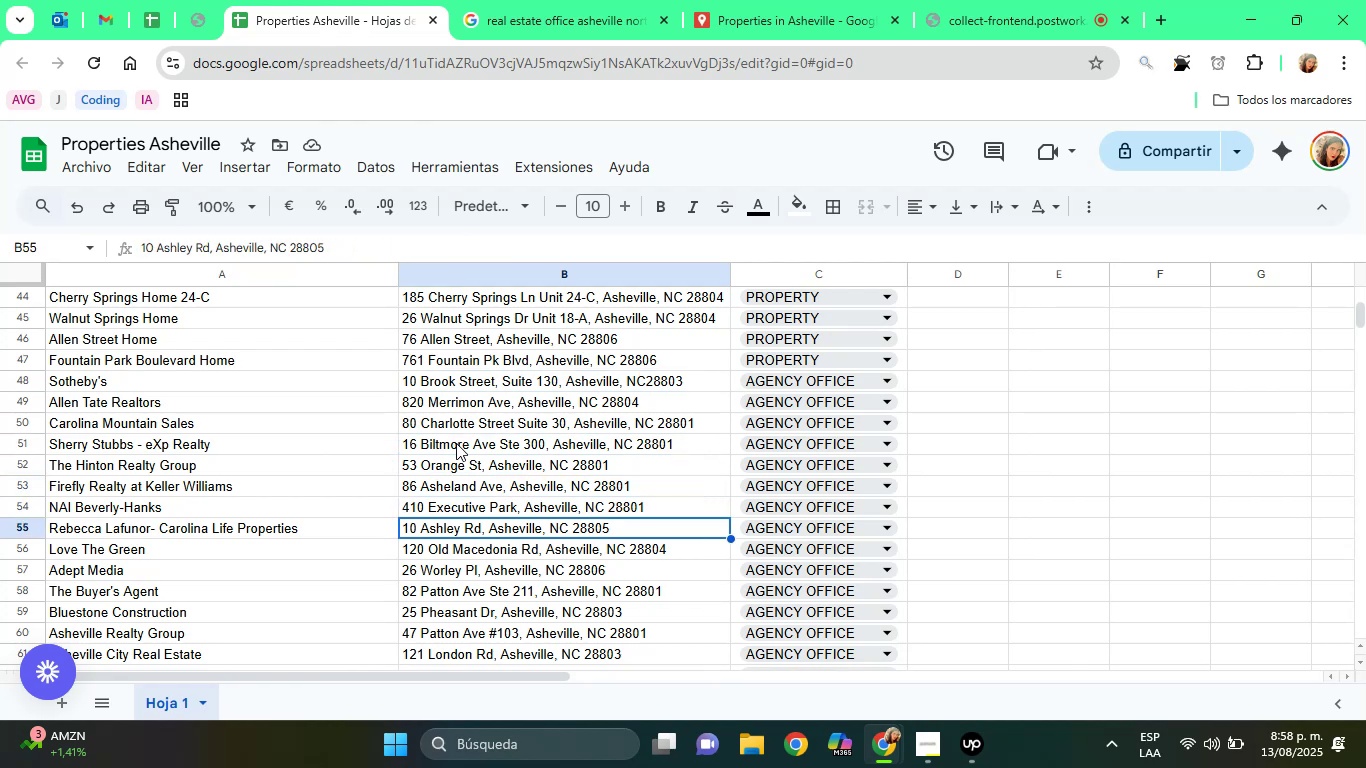 
key(ArrowDown)
 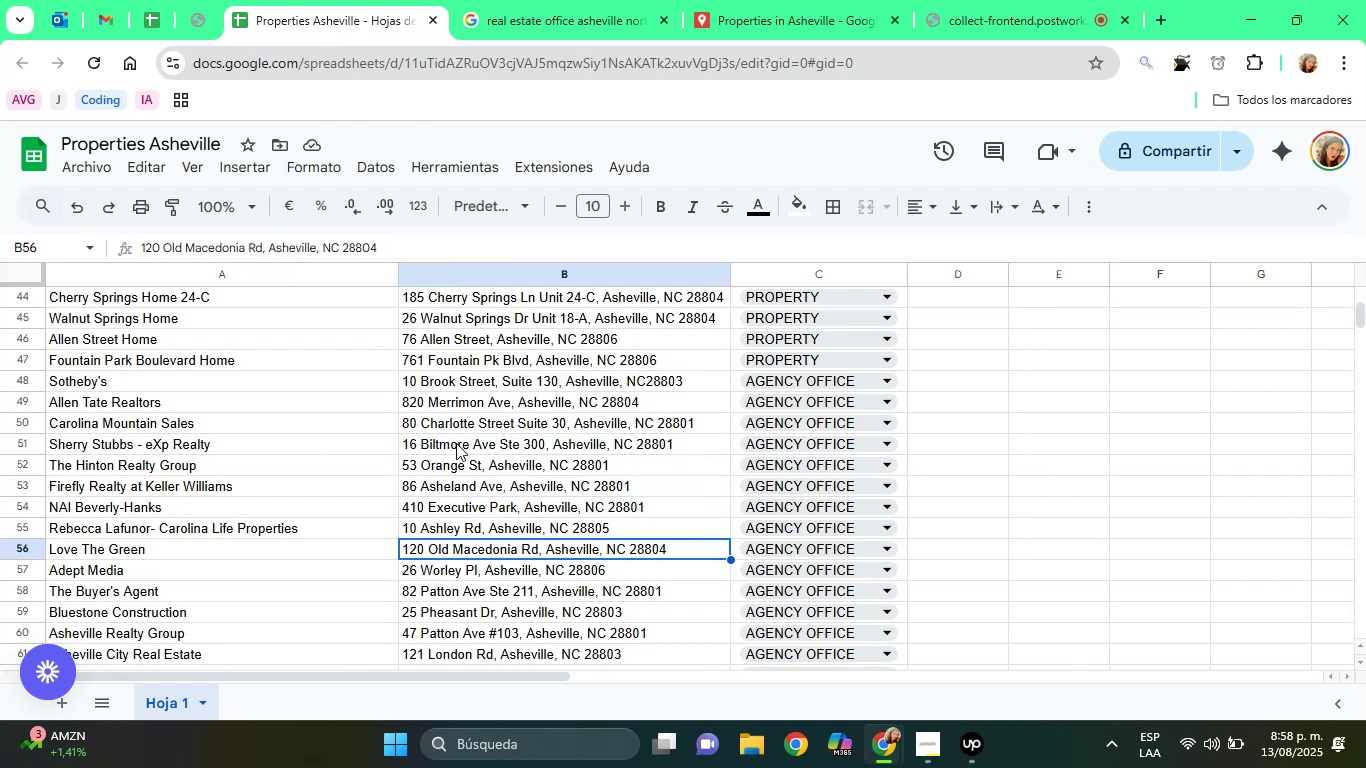 
key(ArrowDown)
 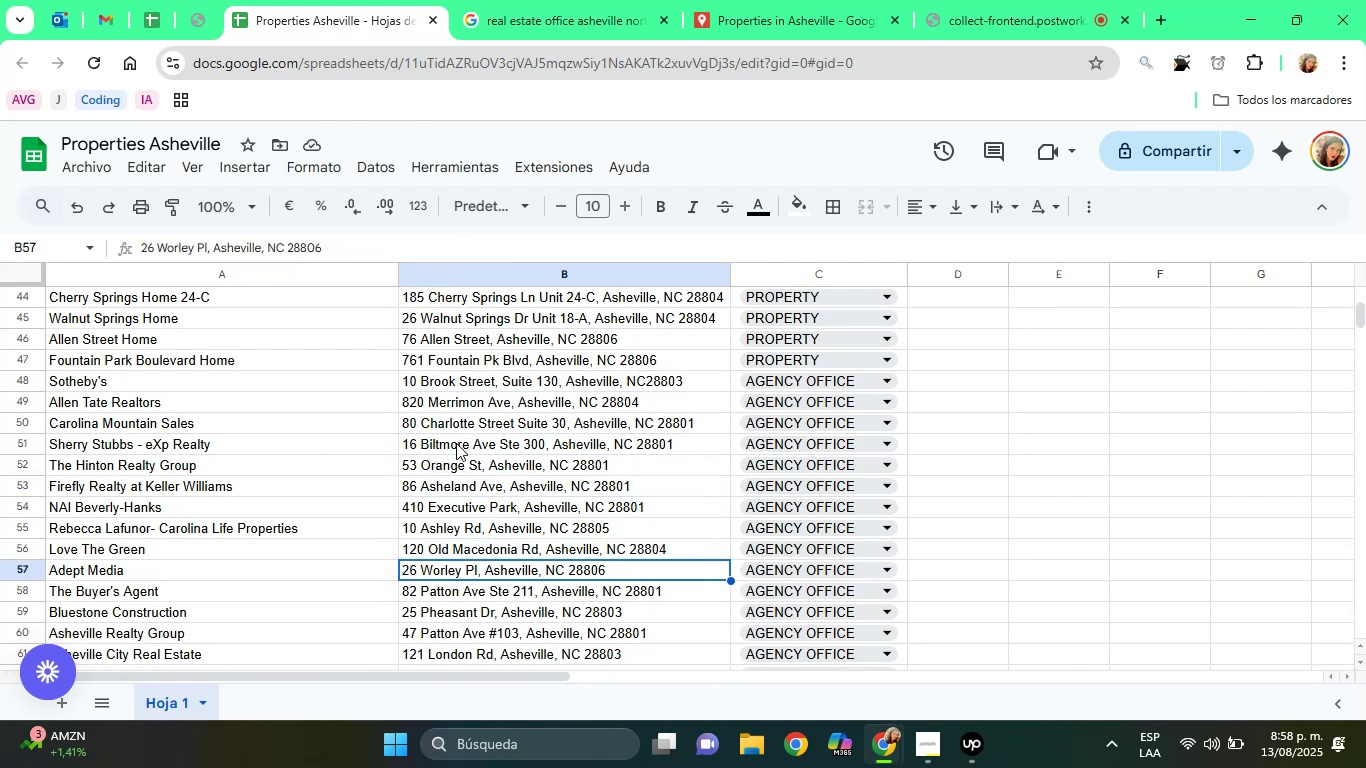 
key(ArrowDown)
 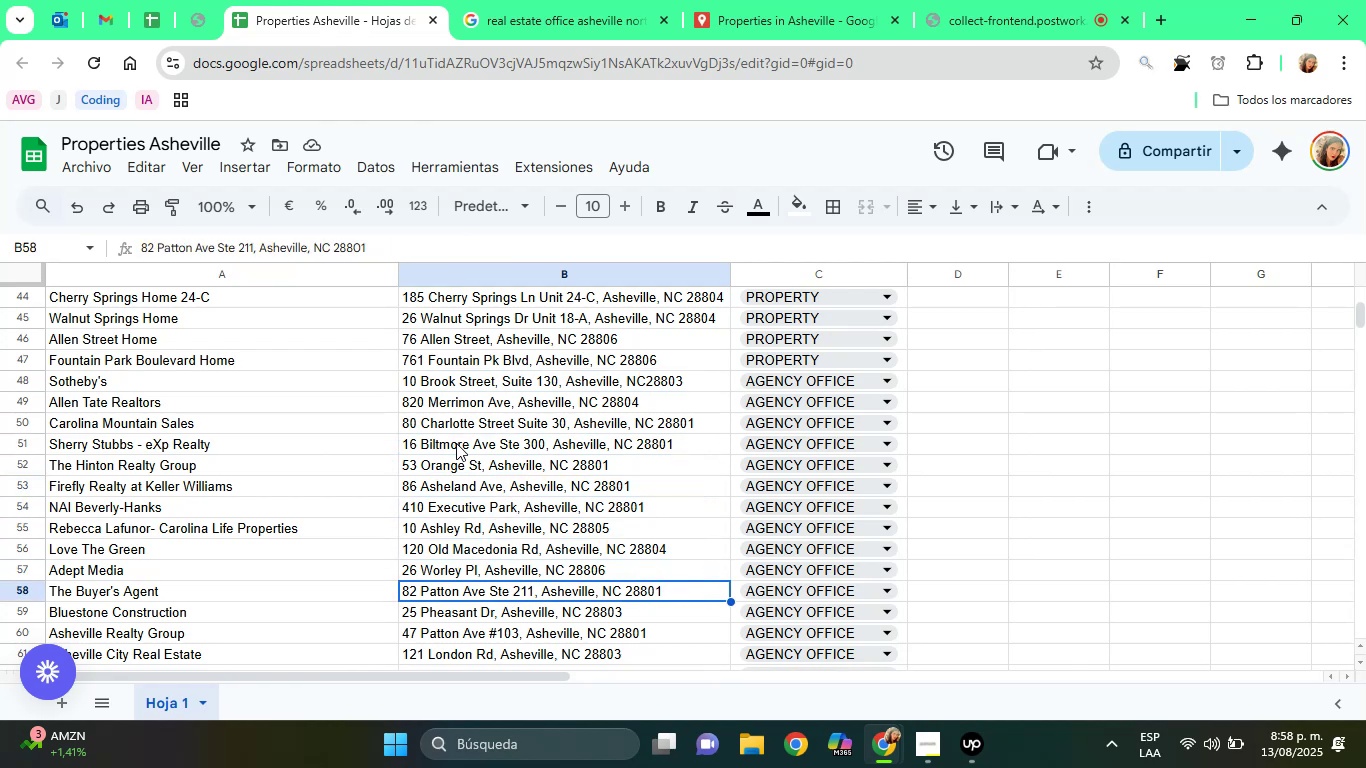 
key(ArrowDown)
 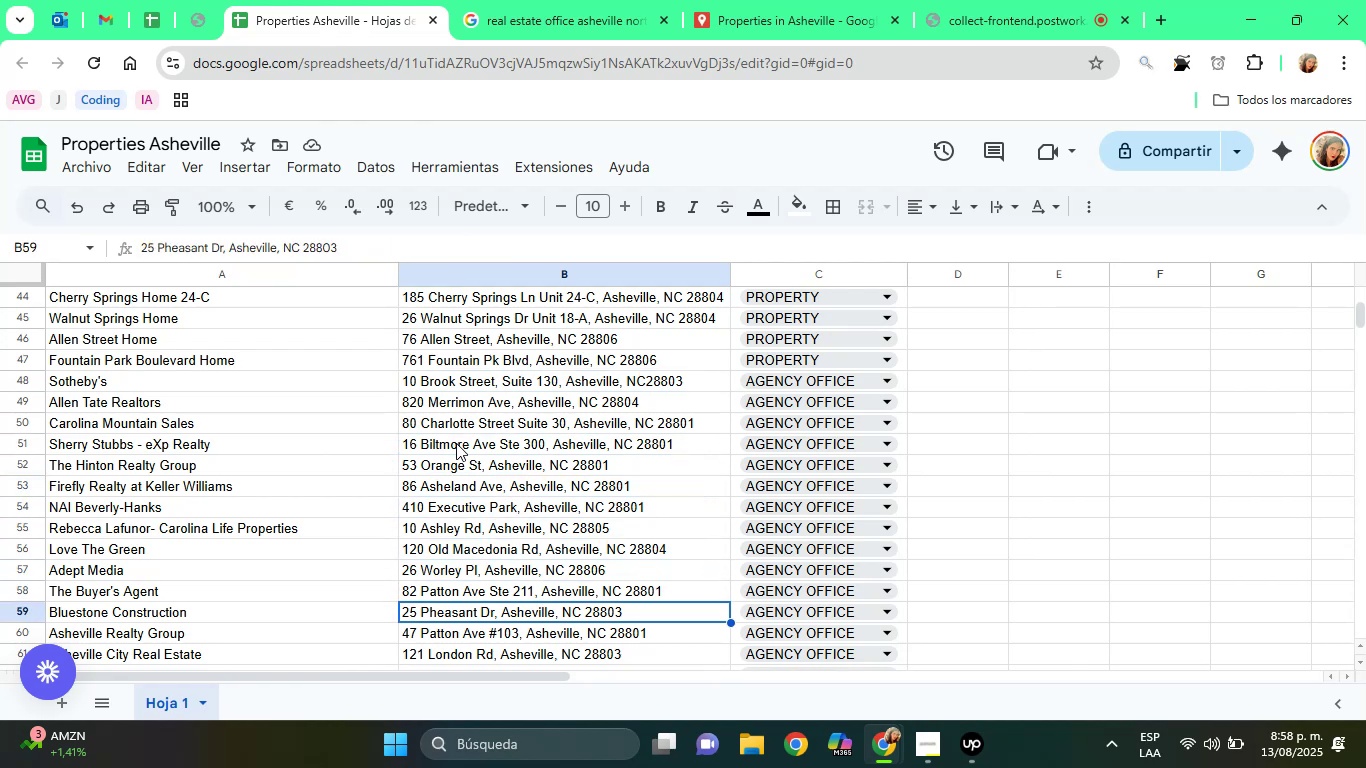 
key(ArrowDown)
 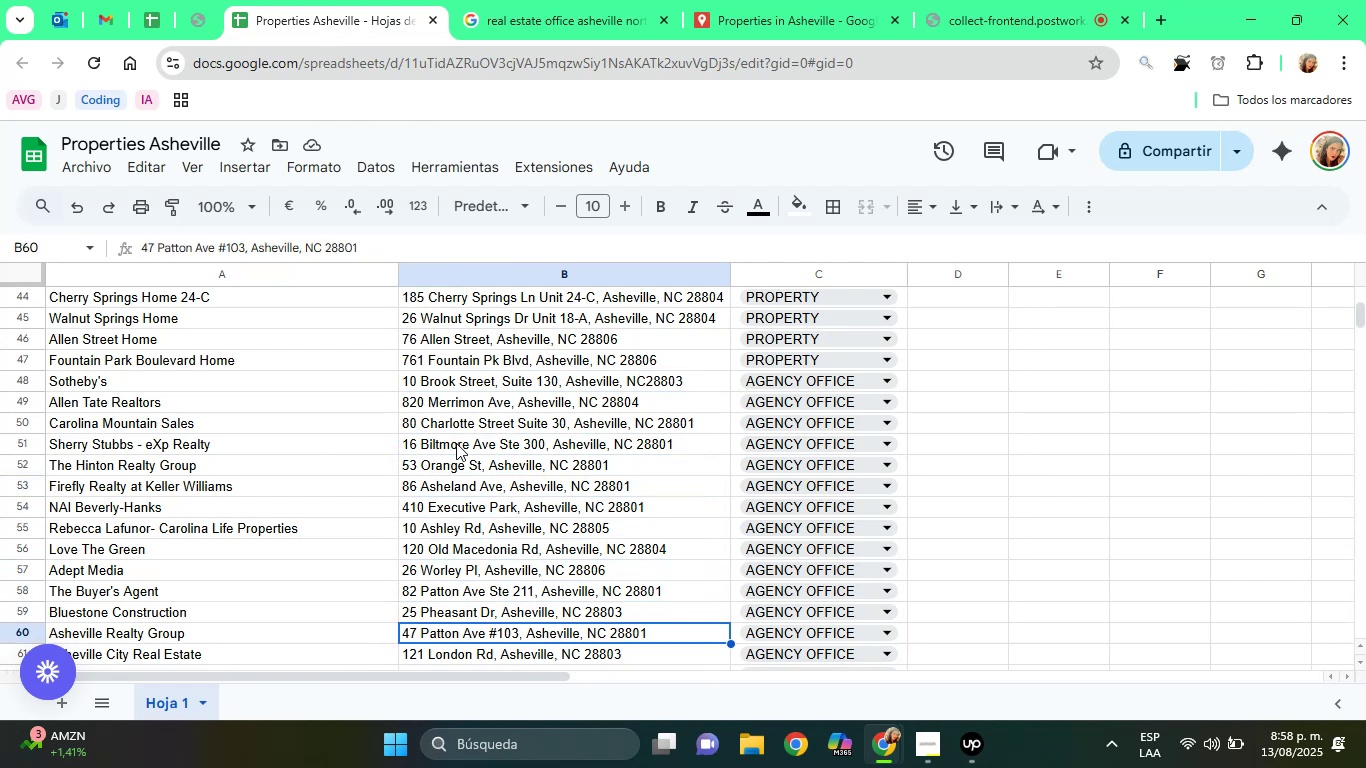 
key(ArrowDown)
 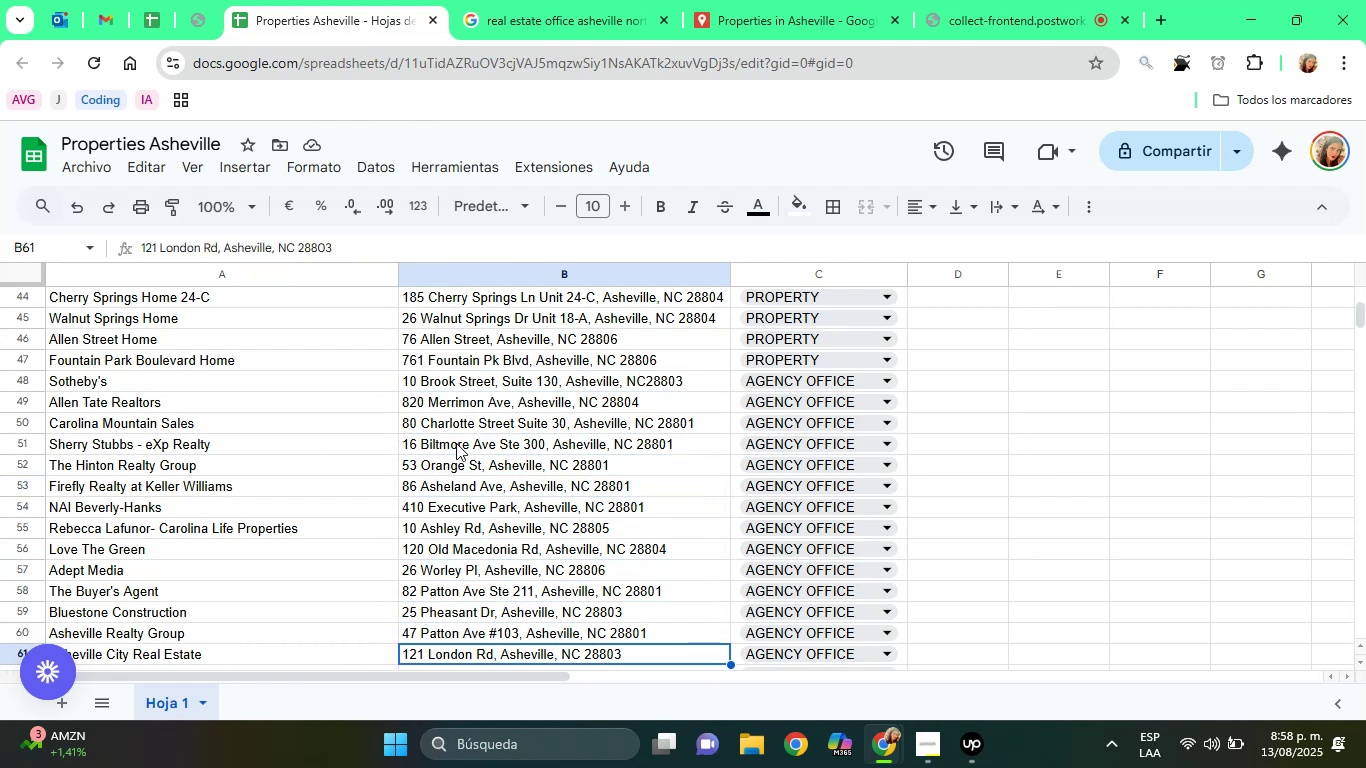 
key(ArrowDown)
 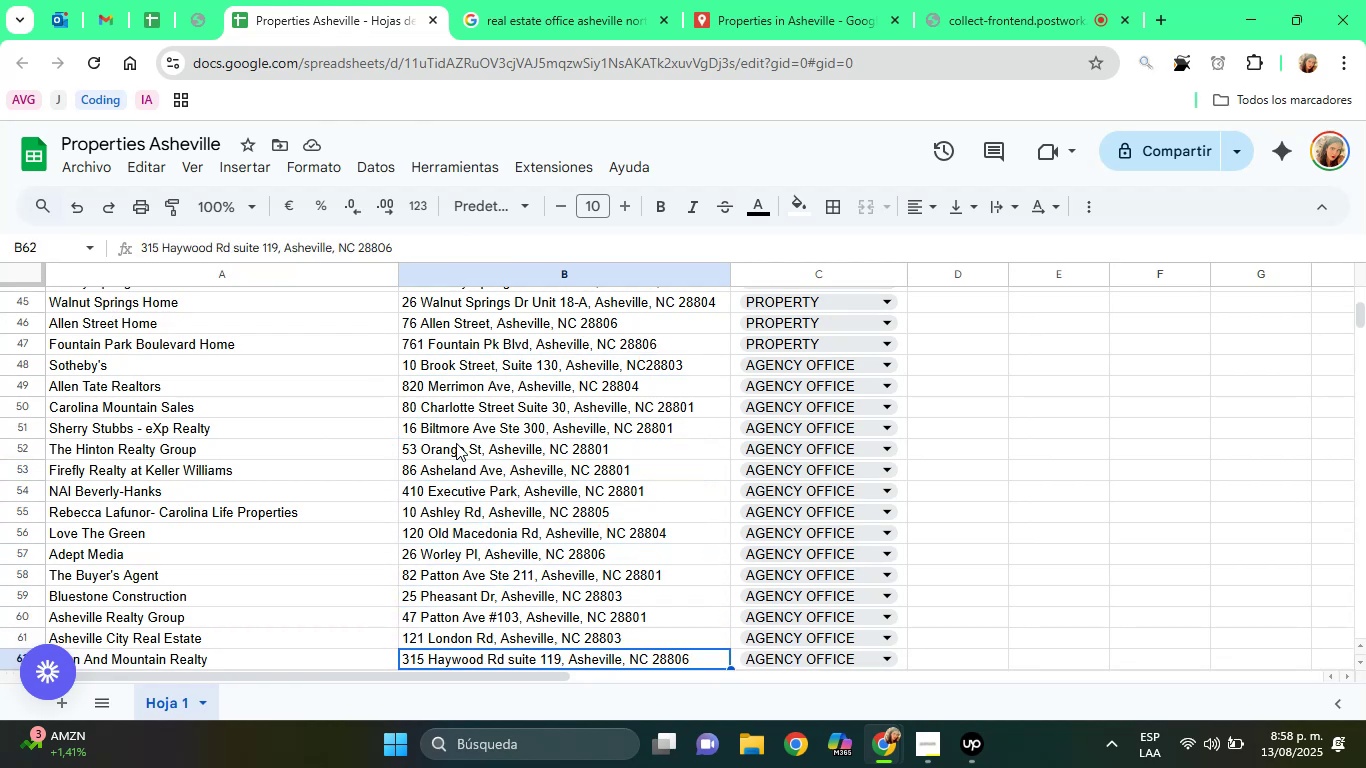 
key(ArrowDown)
 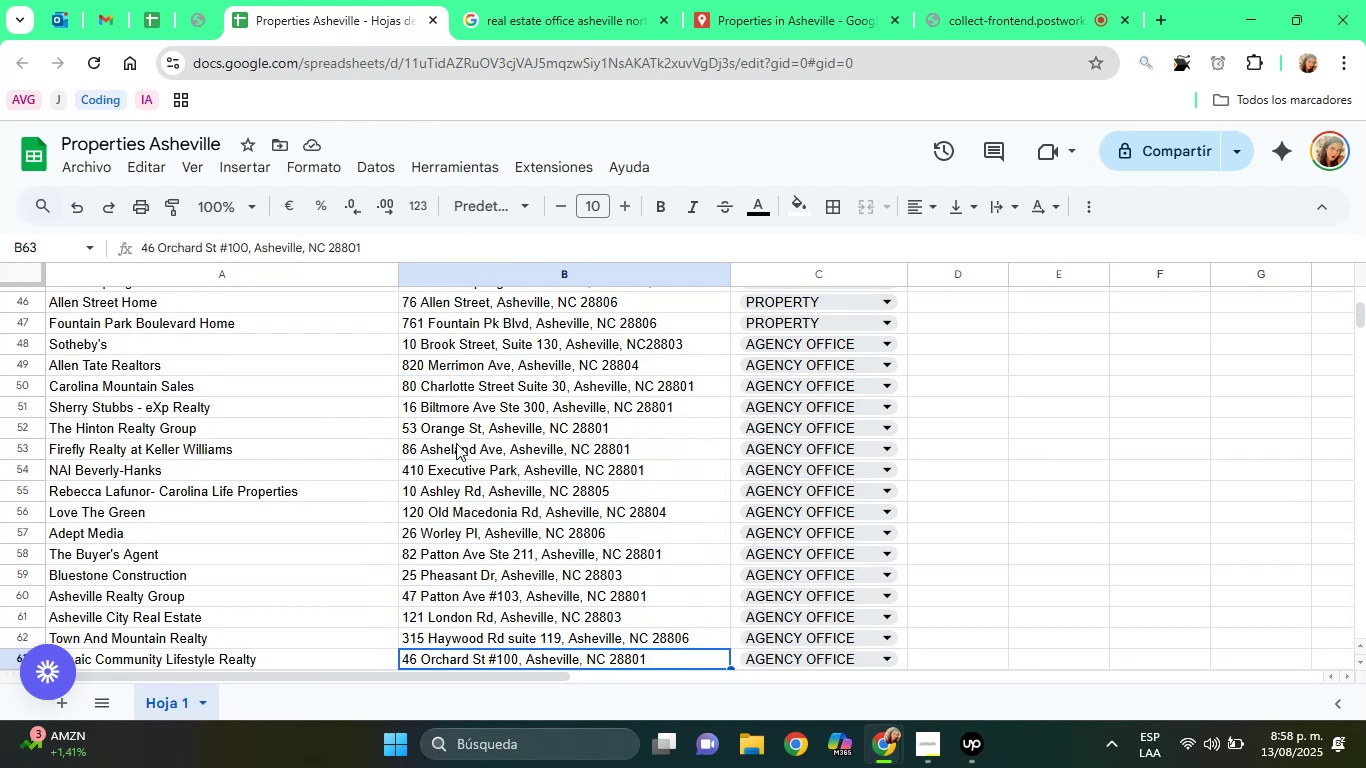 
key(ArrowDown)
 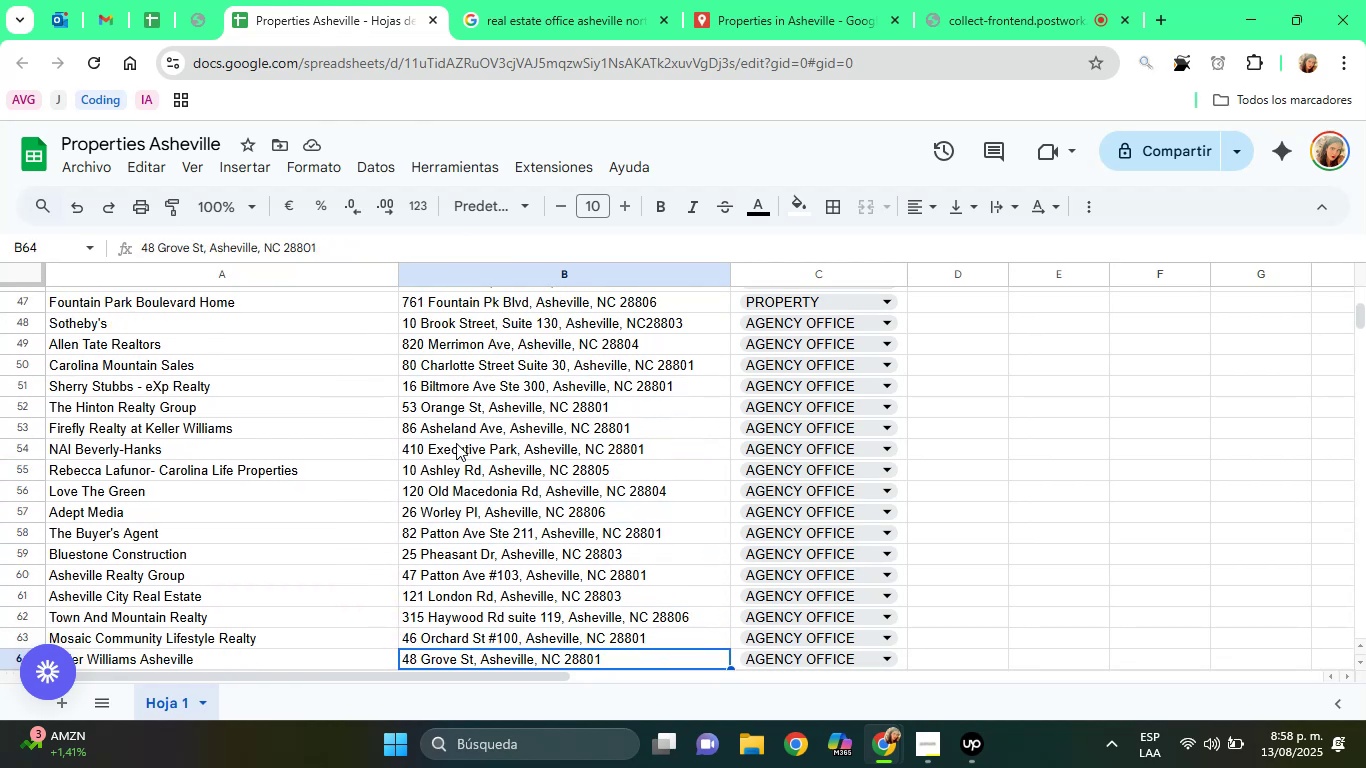 
key(ArrowDown)
 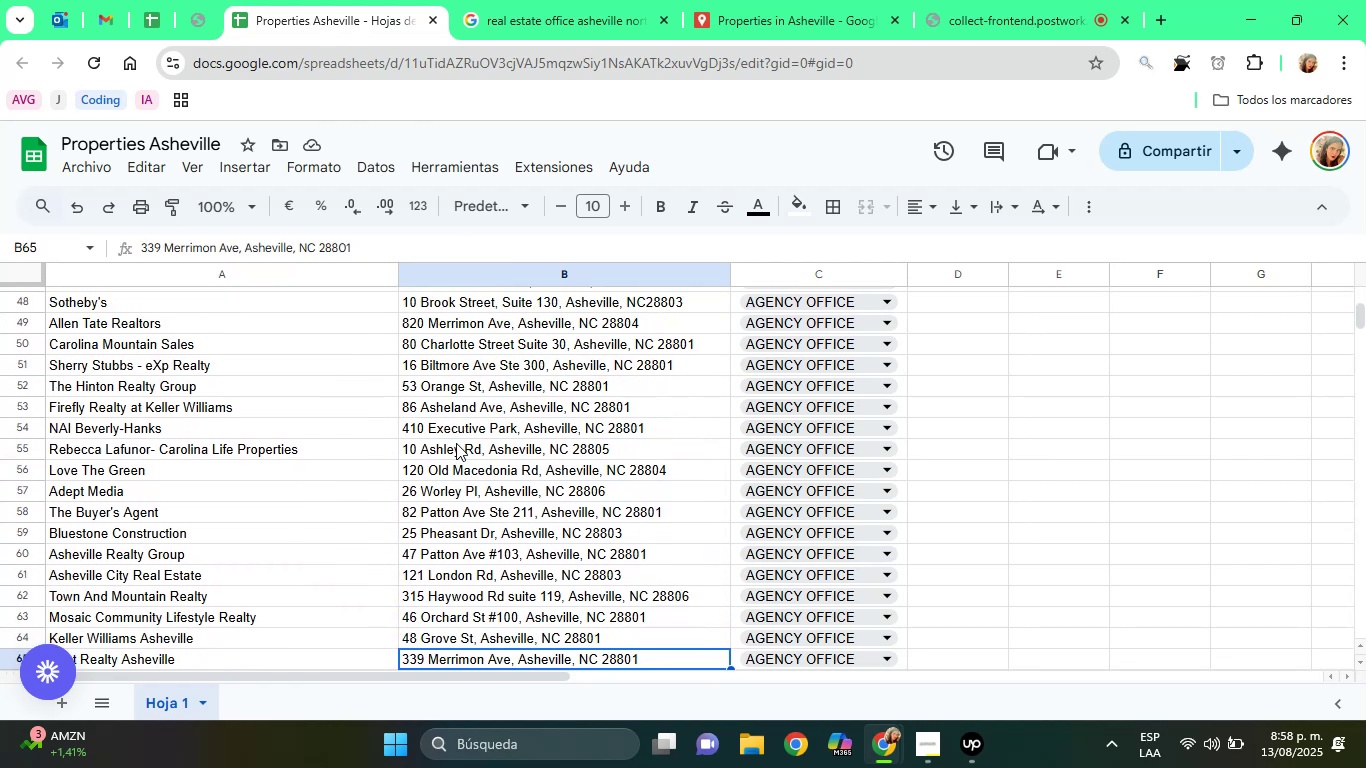 
key(ArrowDown)
 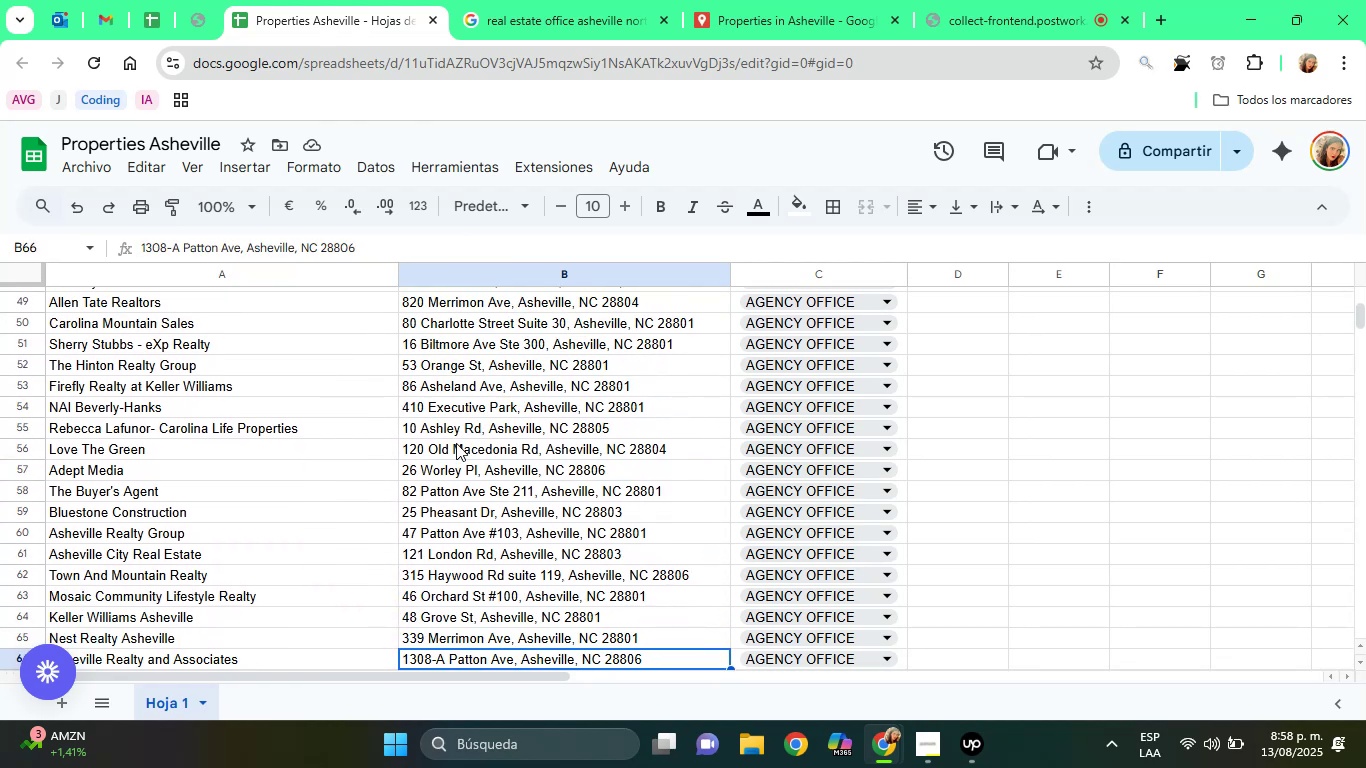 
key(ArrowDown)
 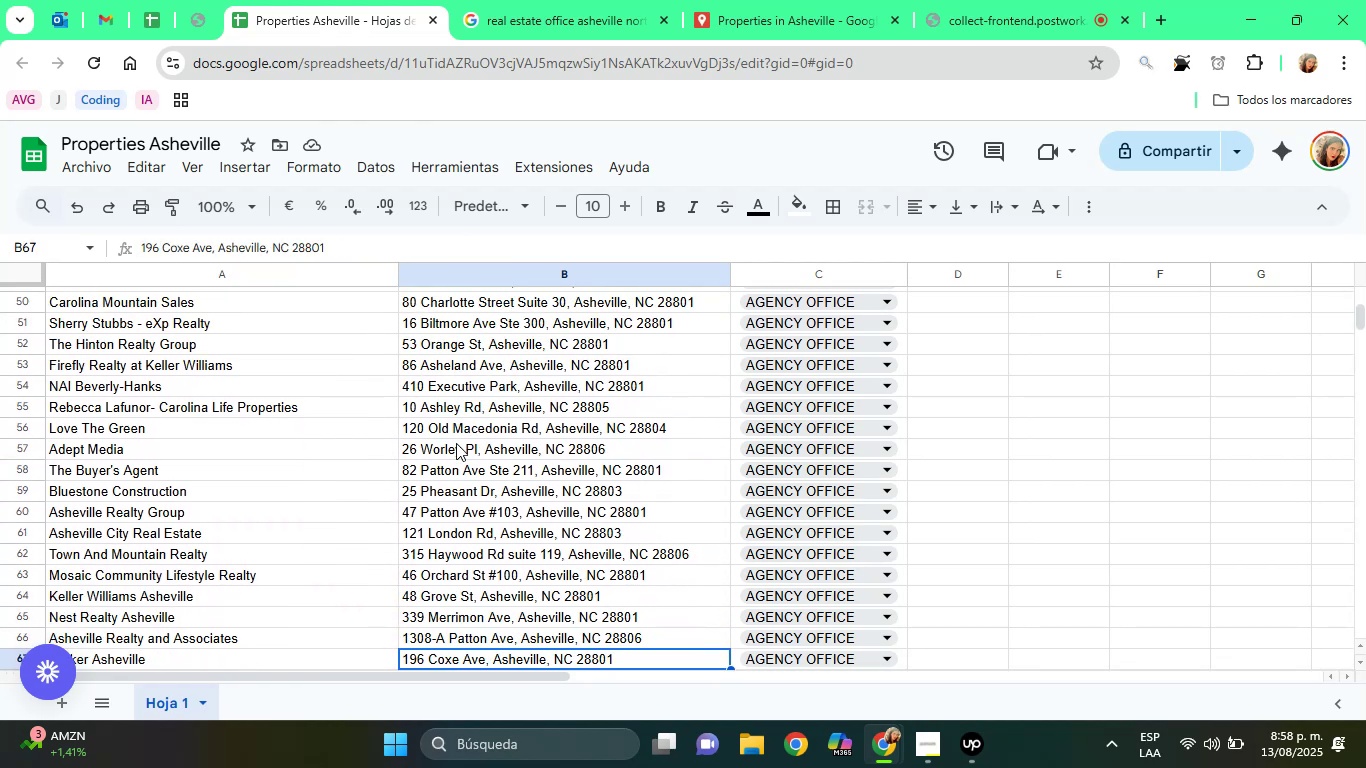 
key(ArrowDown)
 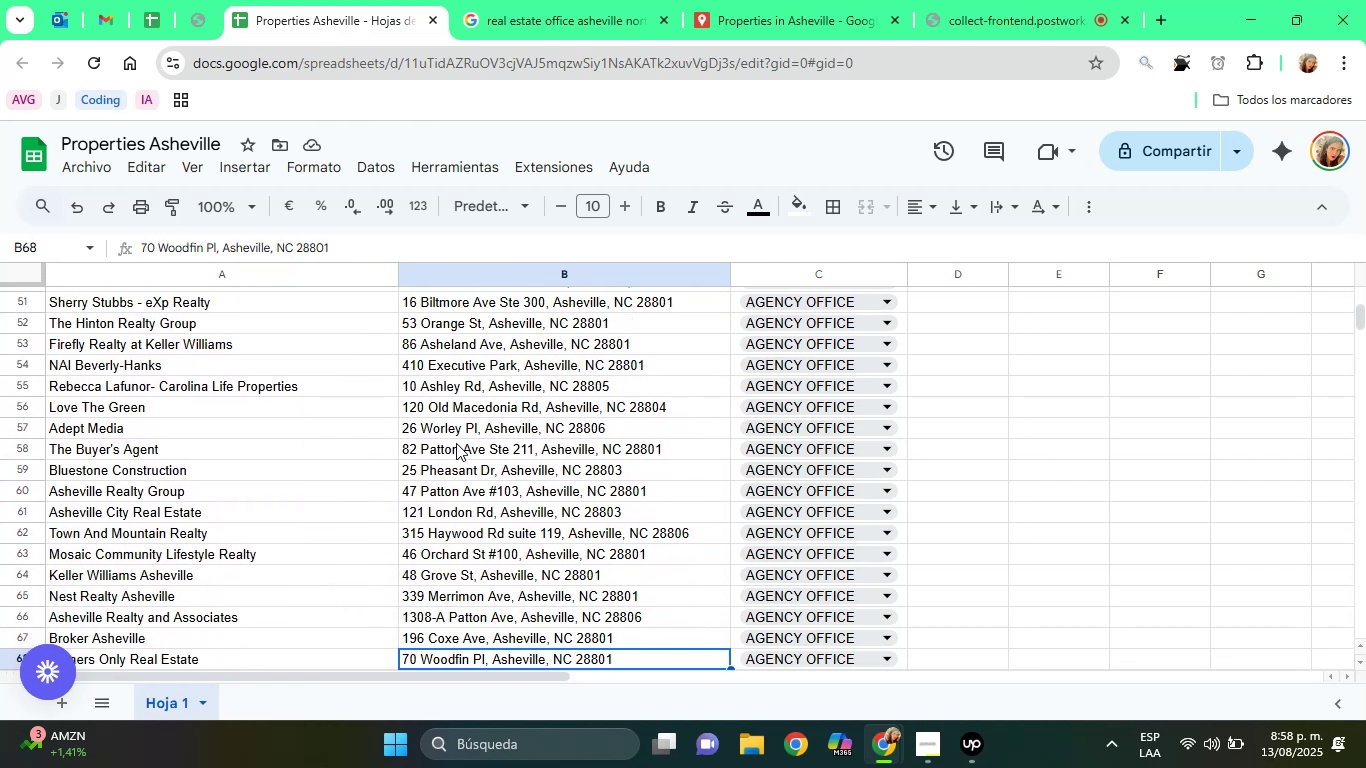 
key(ArrowDown)
 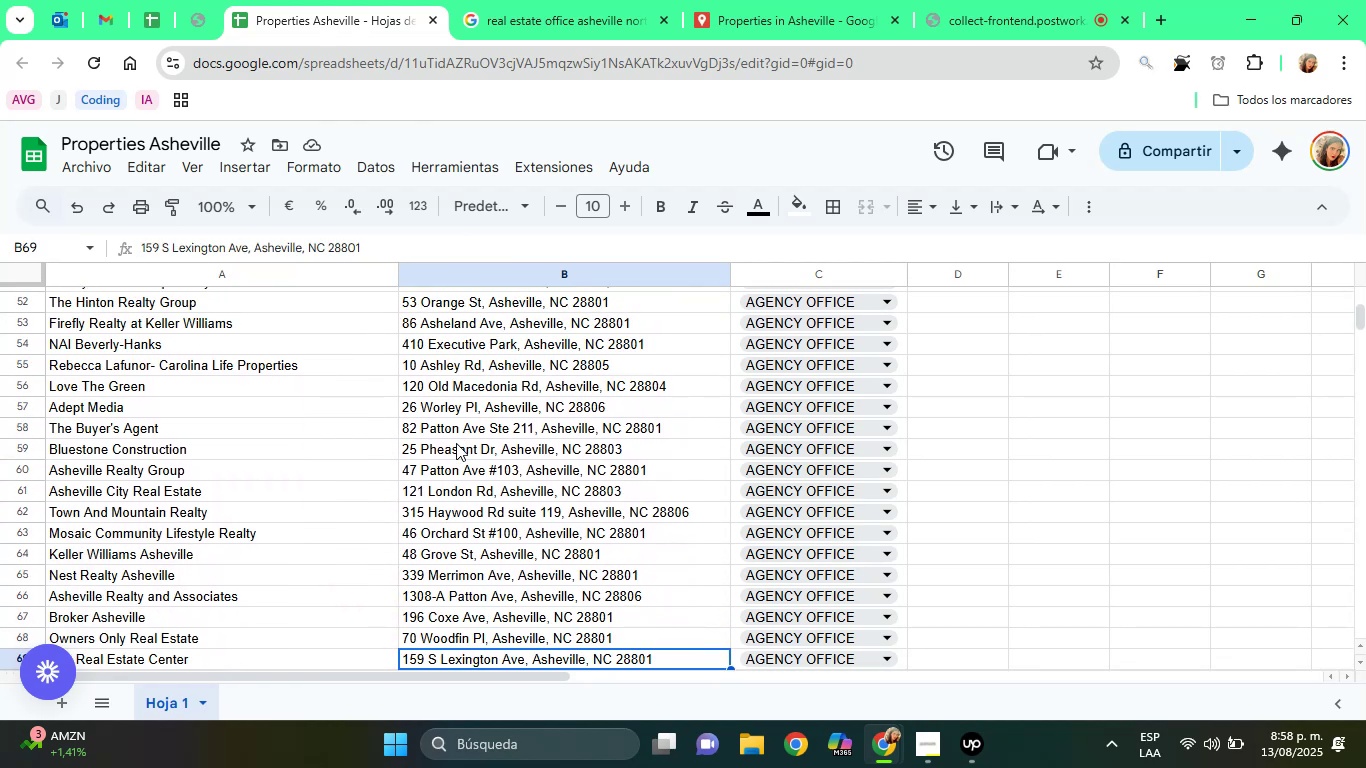 
key(ArrowDown)
 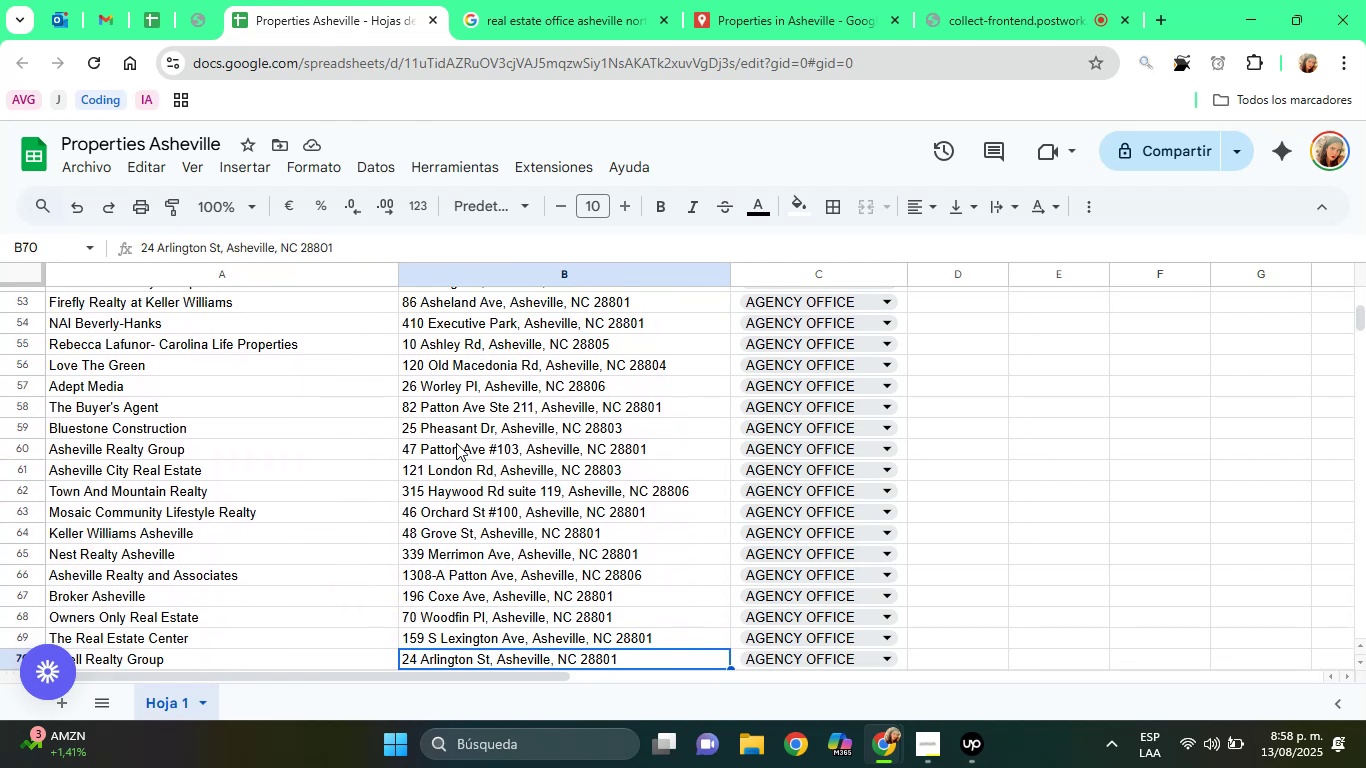 
key(ArrowDown)
 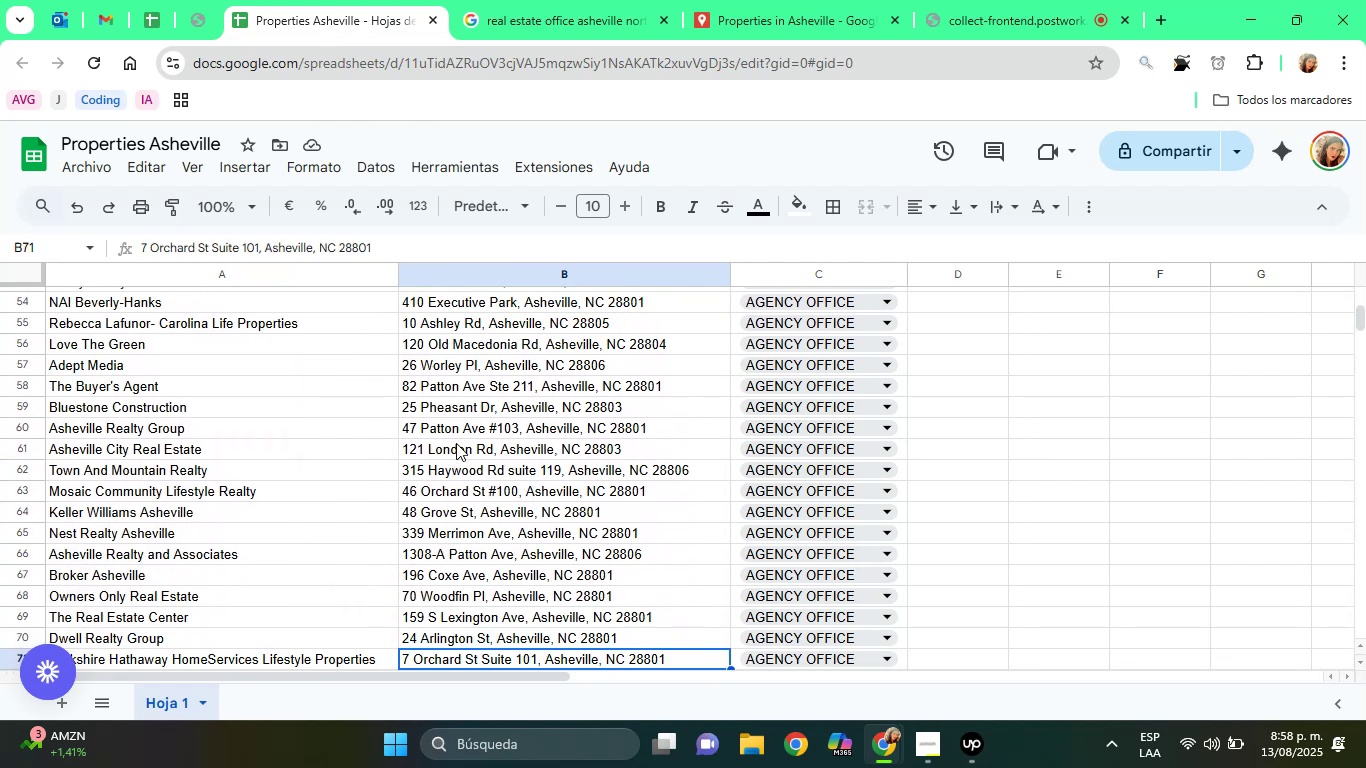 
key(ArrowDown)
 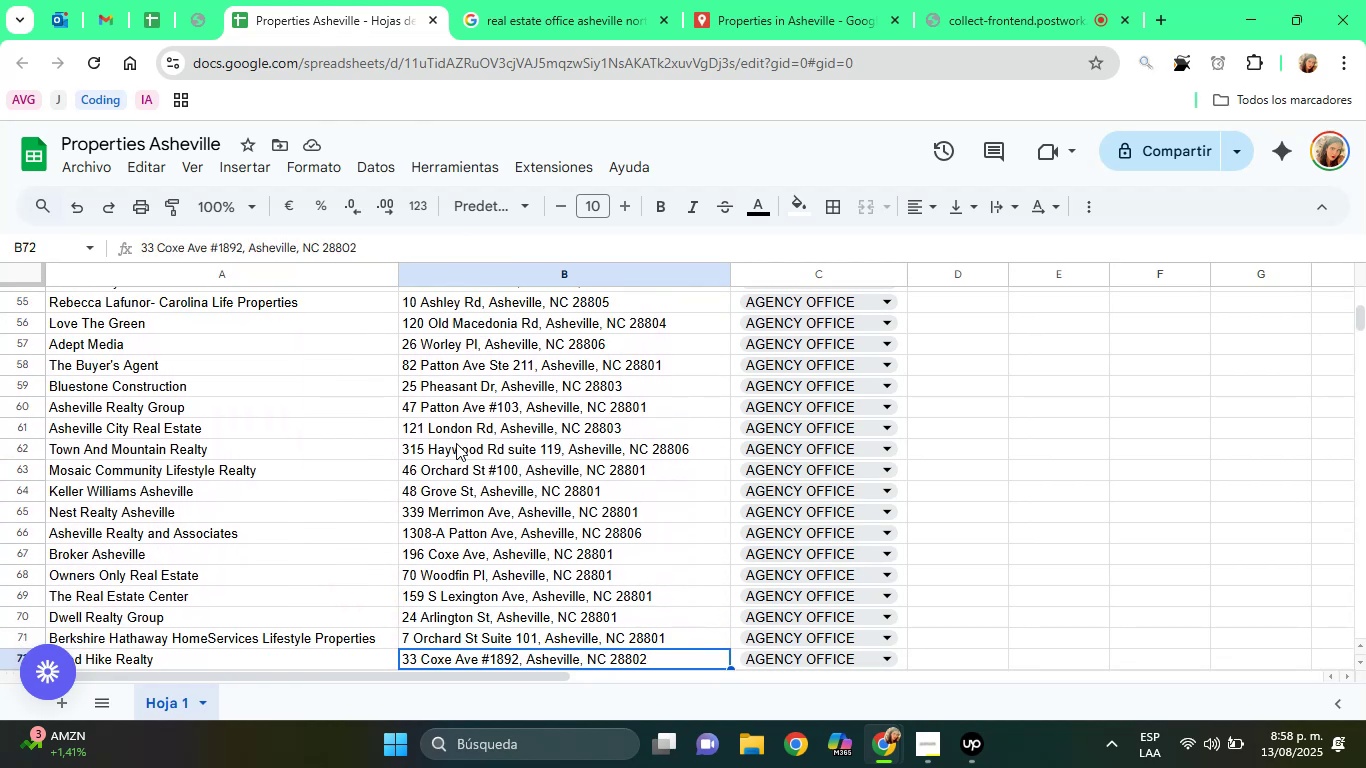 
key(ArrowDown)
 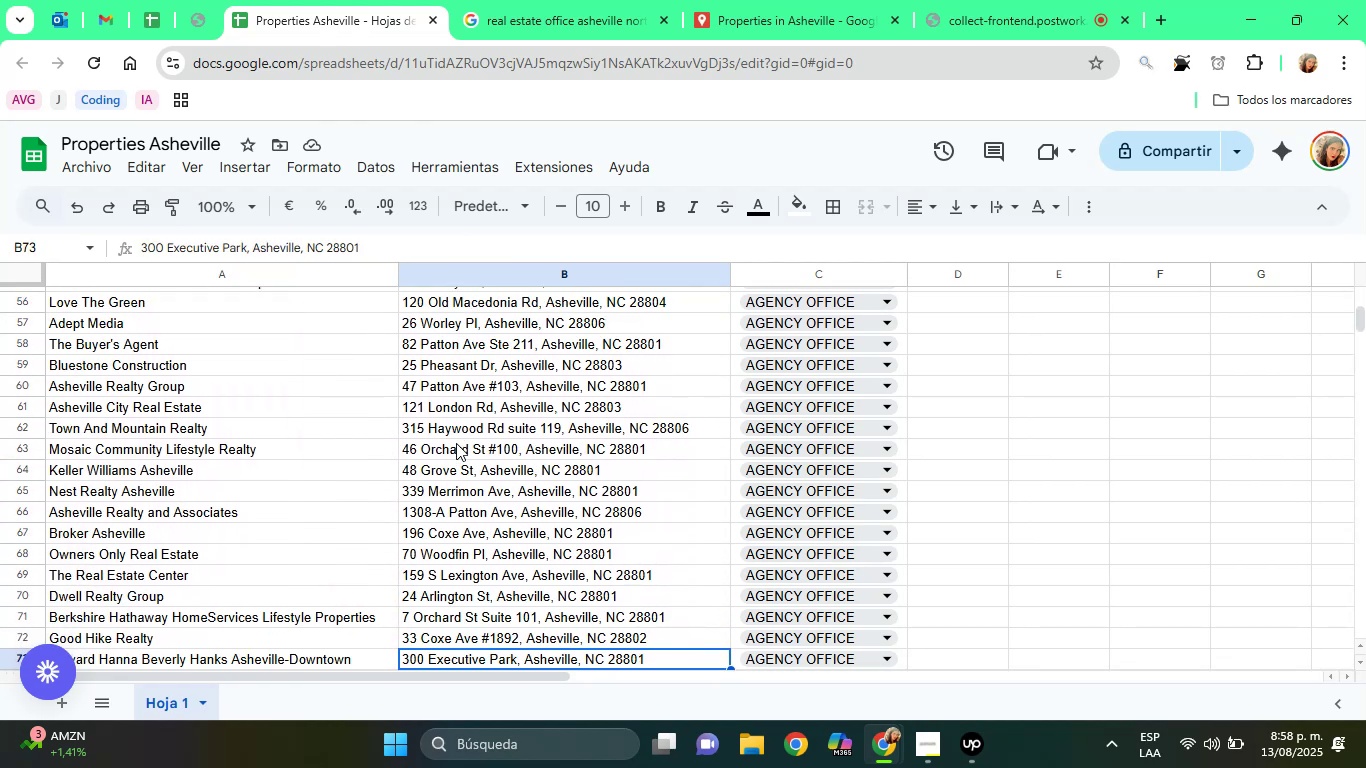 
key(ArrowDown)
 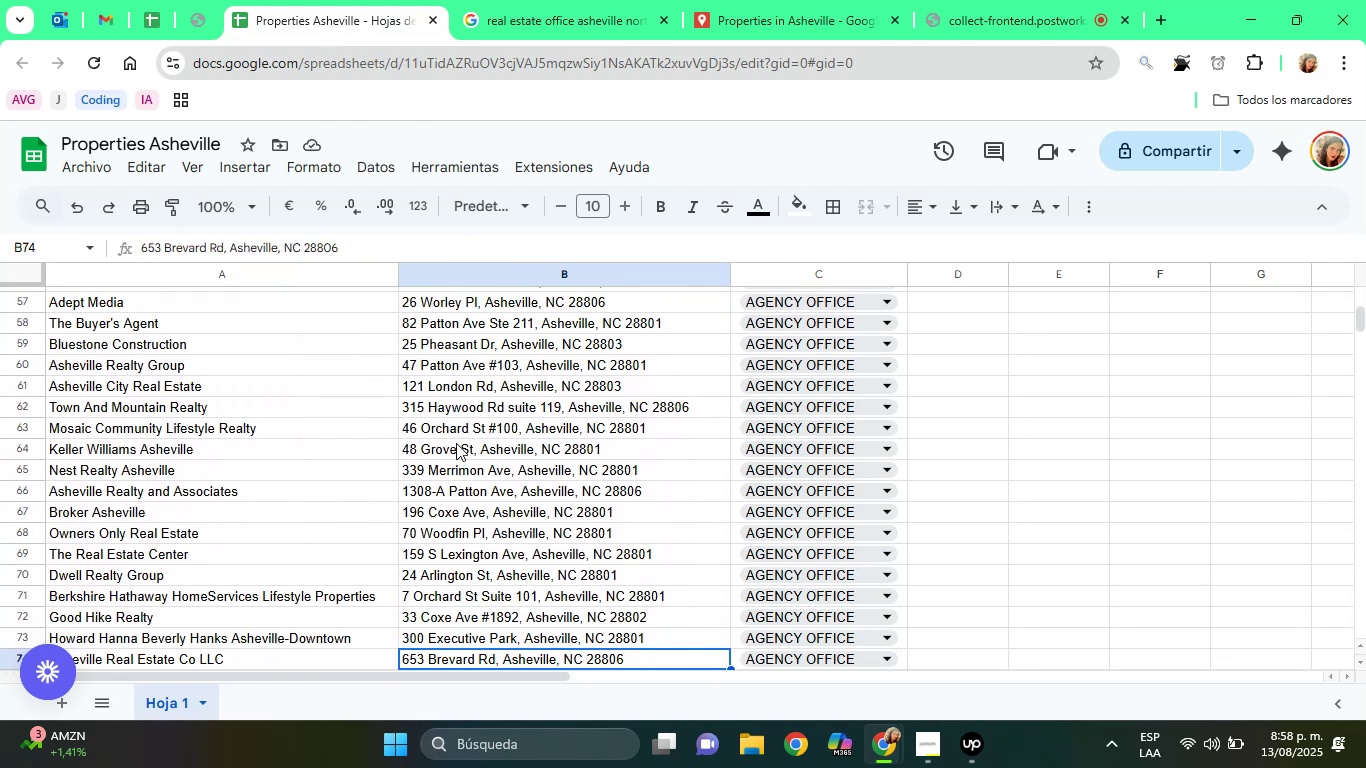 
key(ArrowDown)
 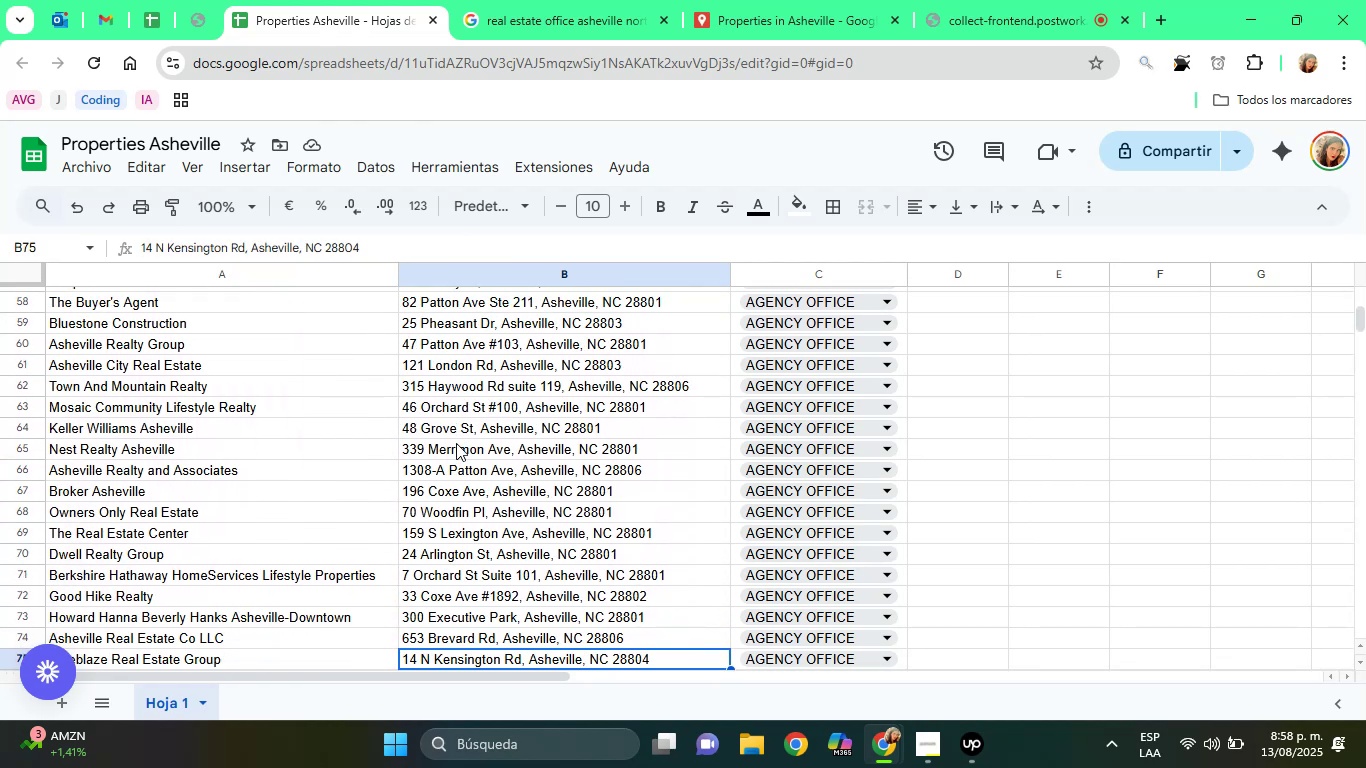 
key(ArrowDown)
 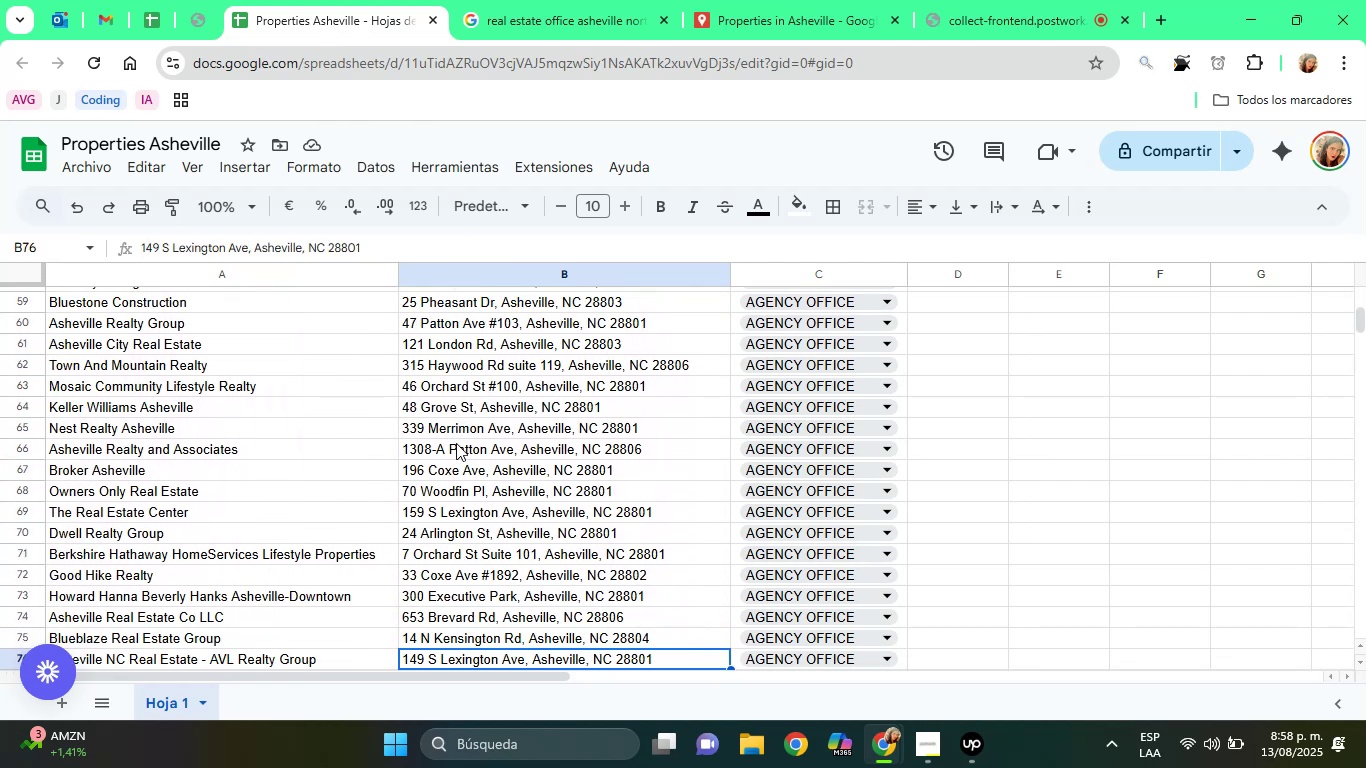 
key(ArrowDown)
 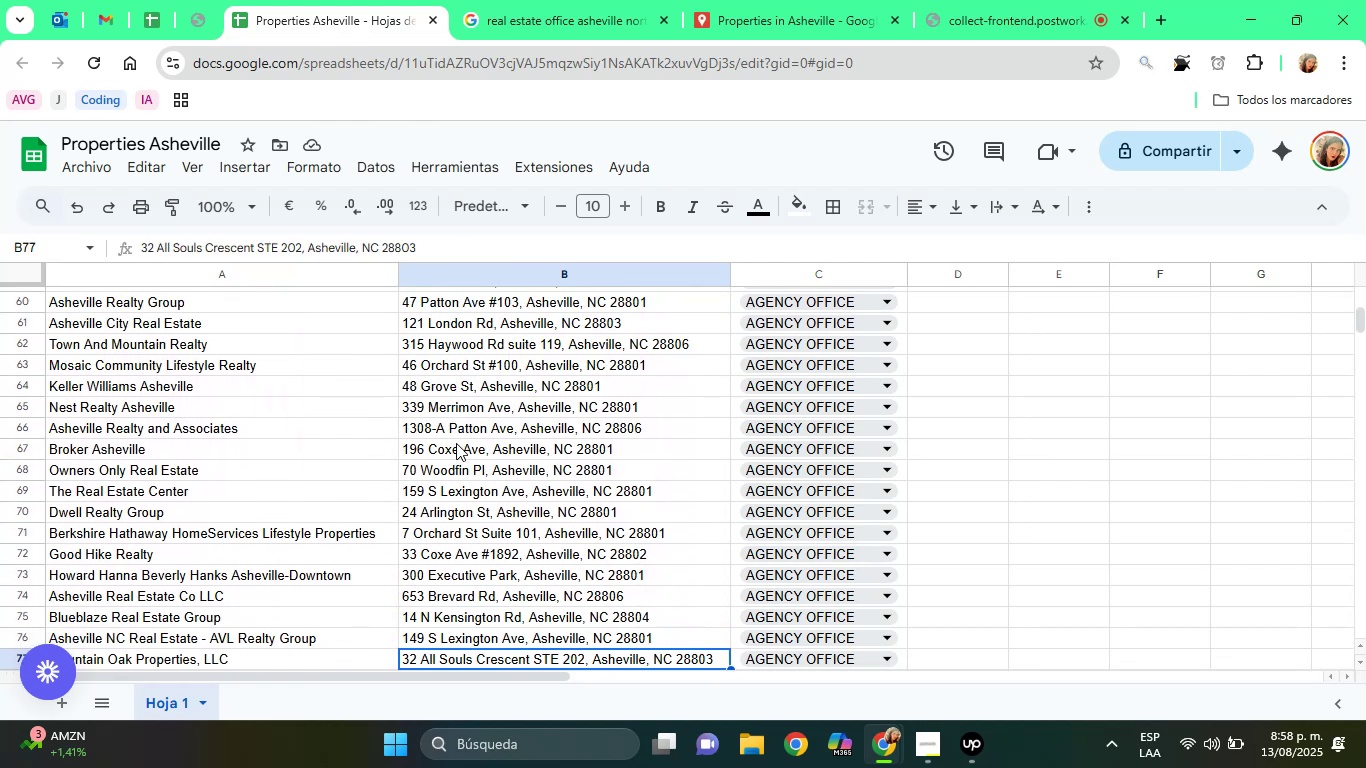 
key(ArrowDown)
 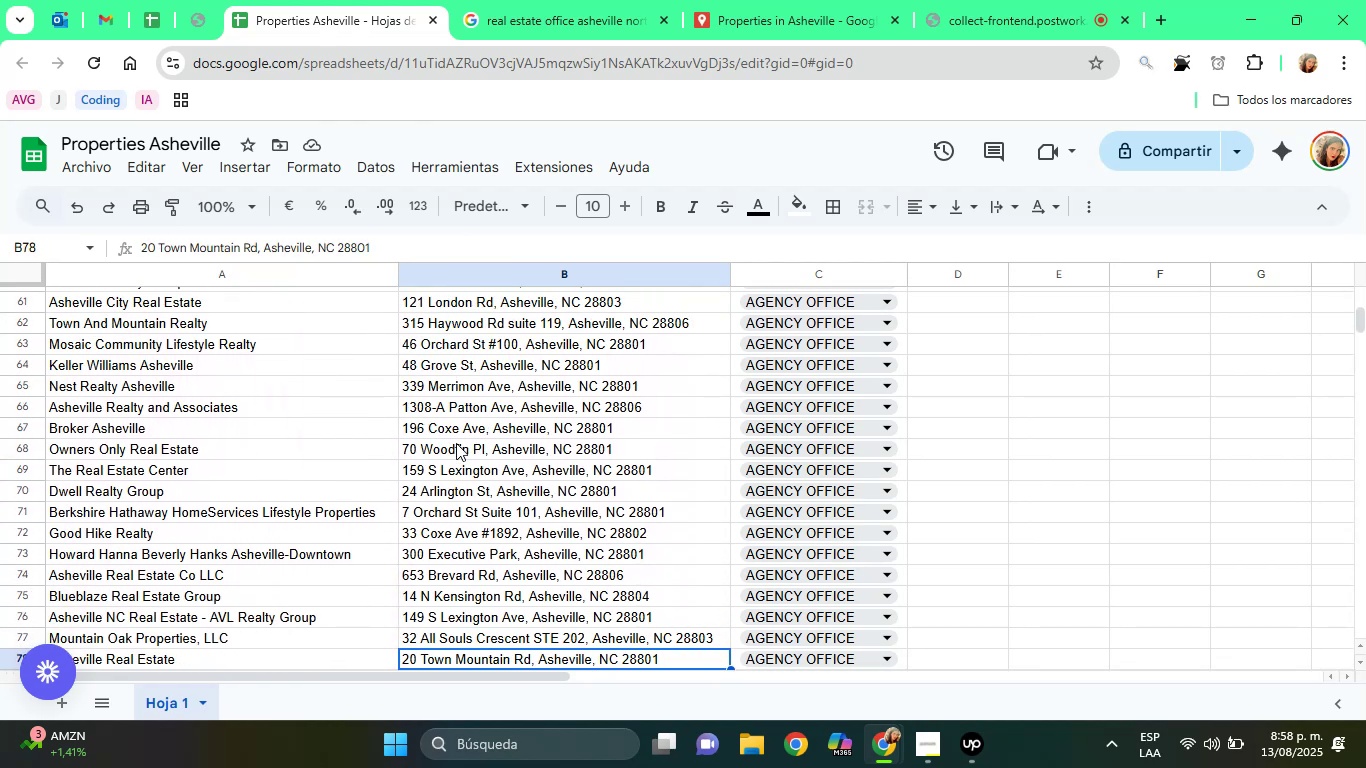 
key(ArrowDown)
 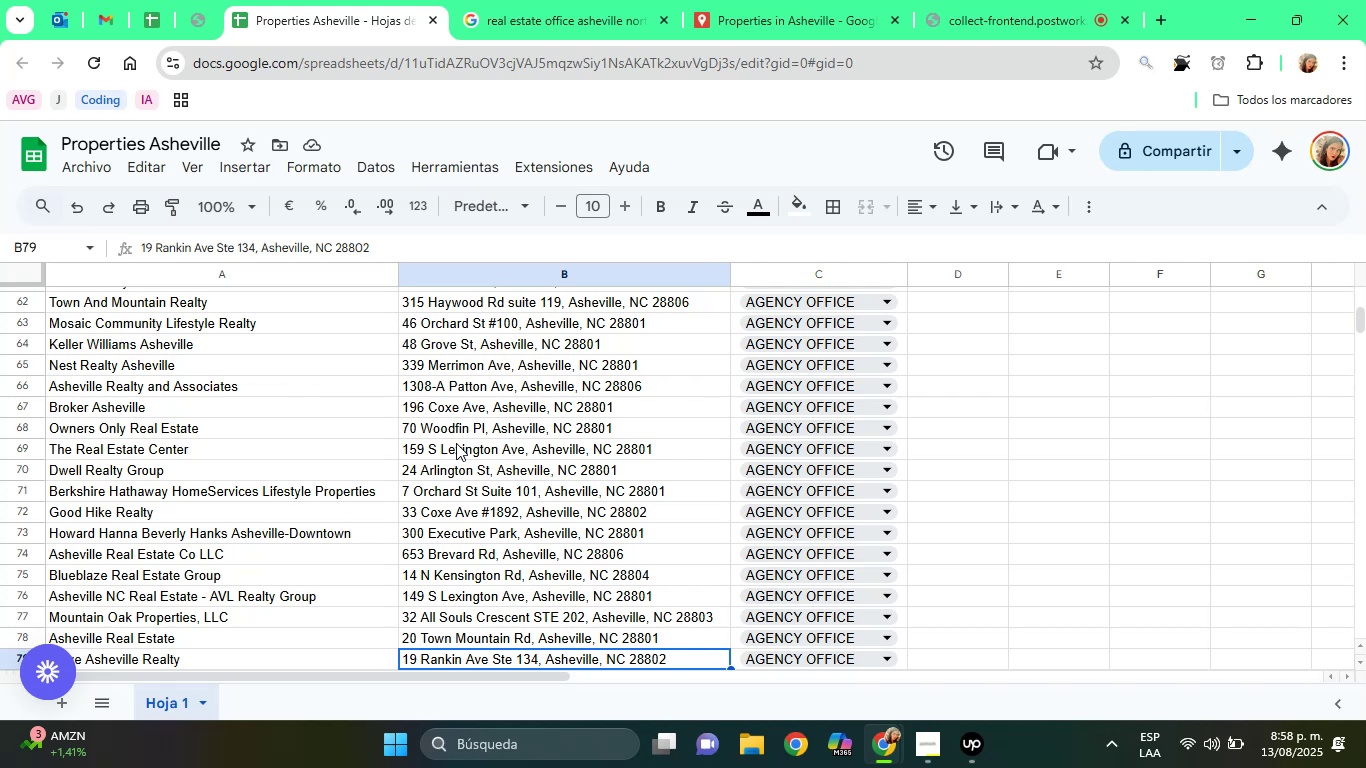 
key(ArrowDown)
 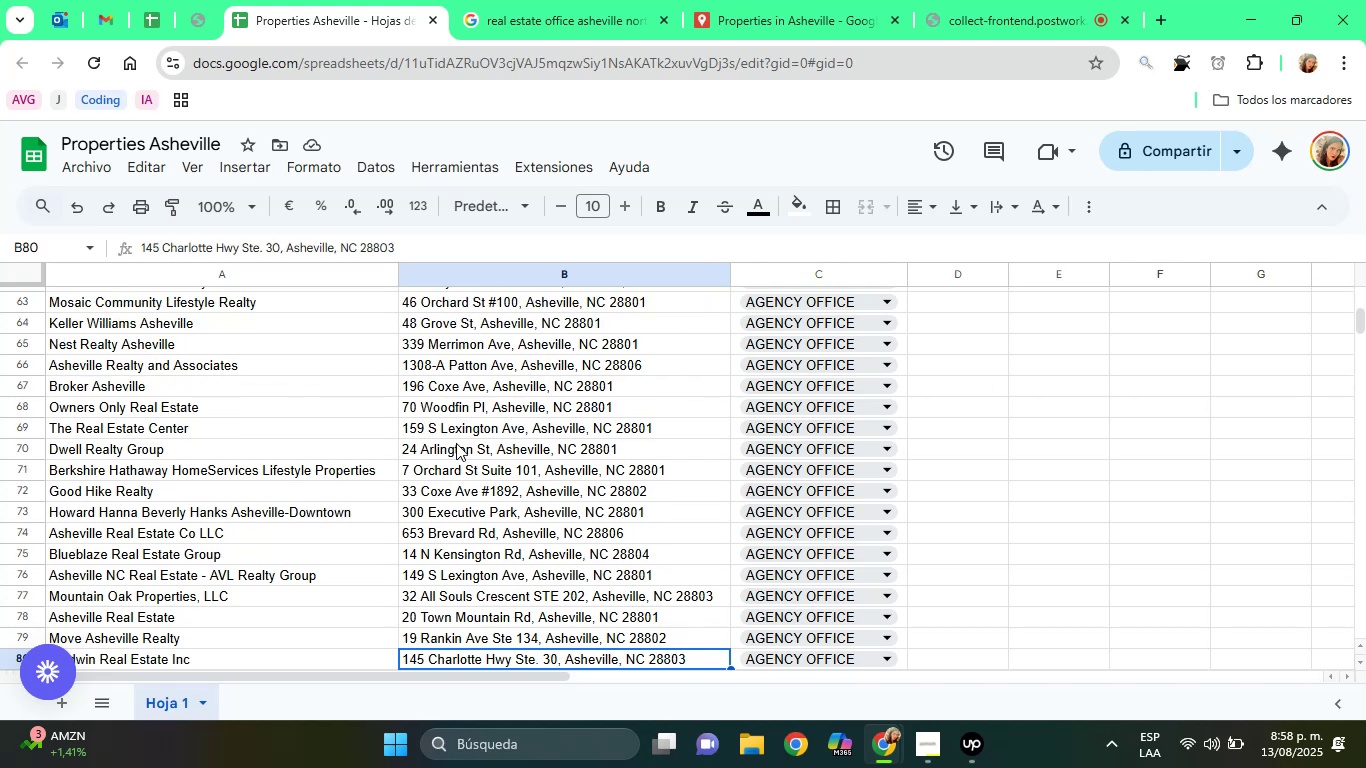 
key(ArrowDown)
 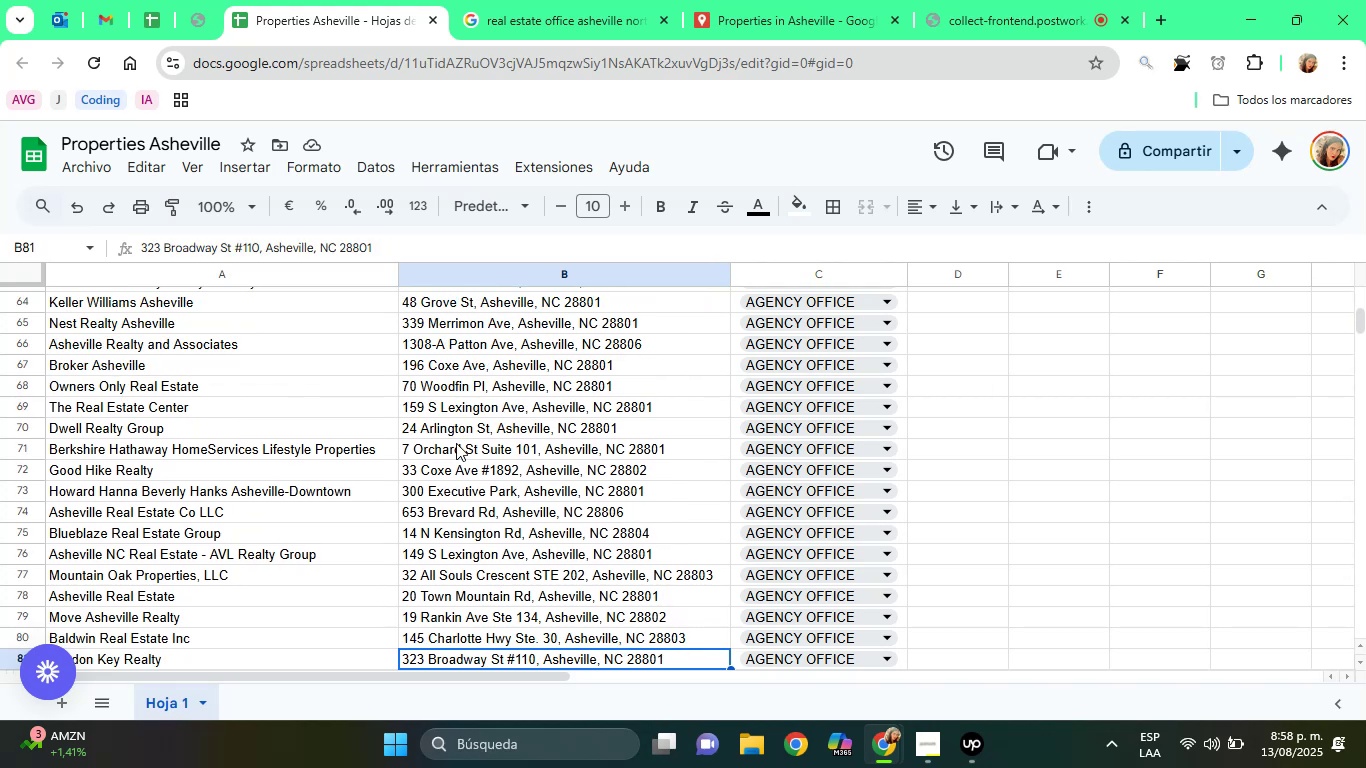 
key(ArrowDown)
 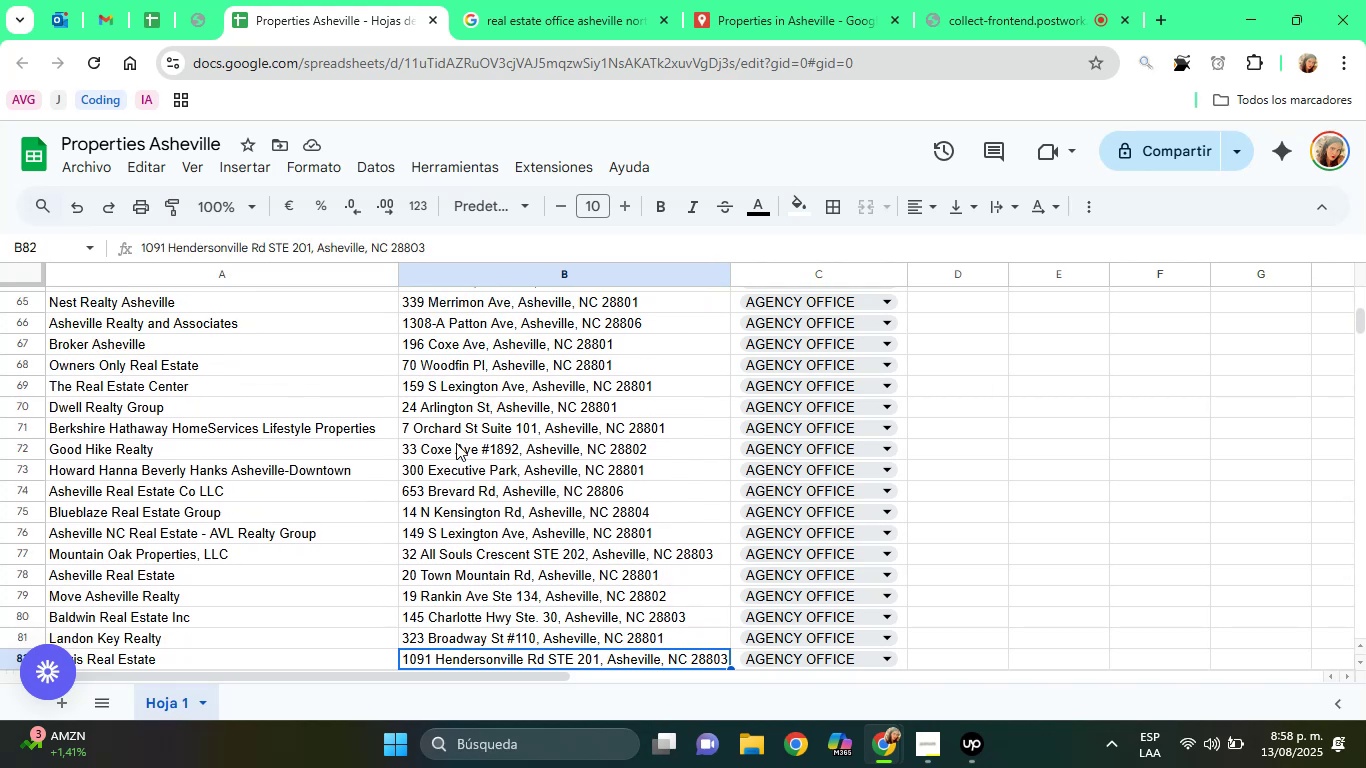 
key(ArrowDown)
 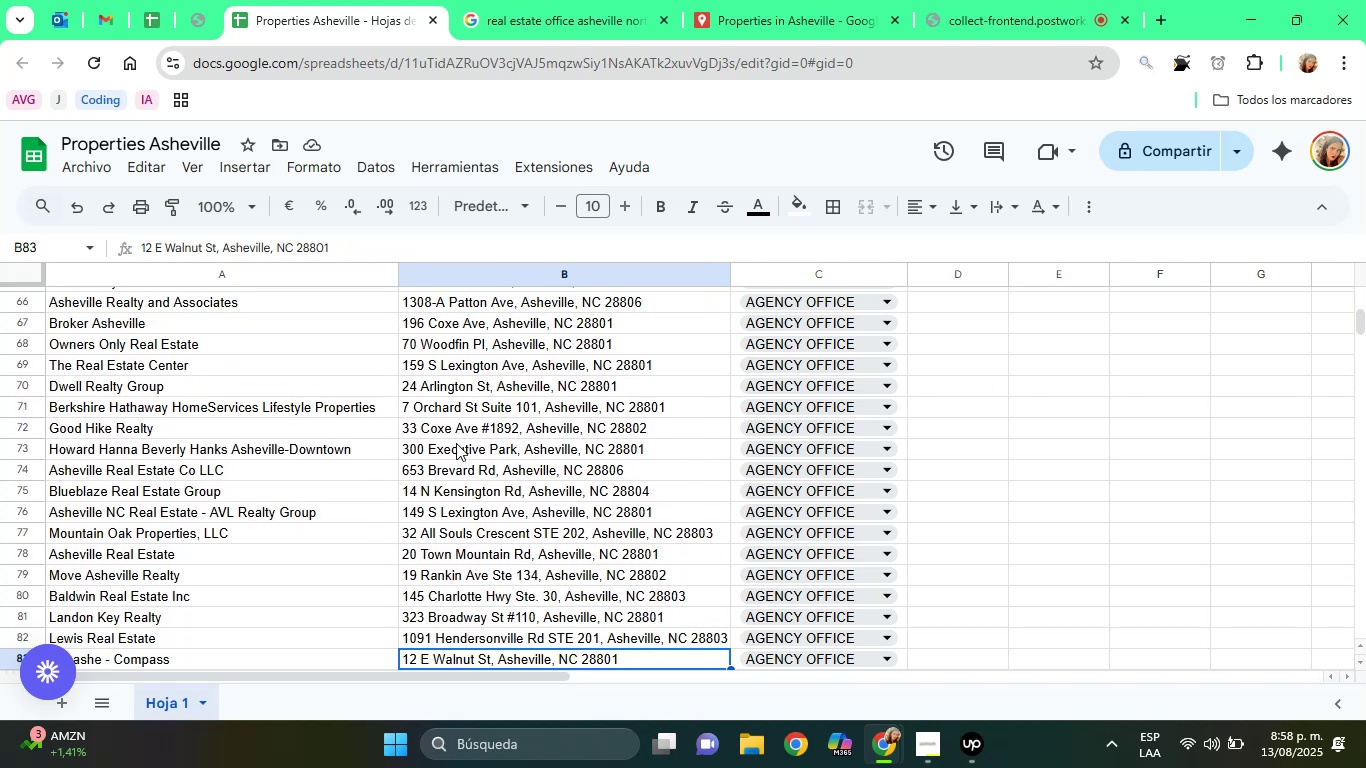 
key(ArrowDown)
 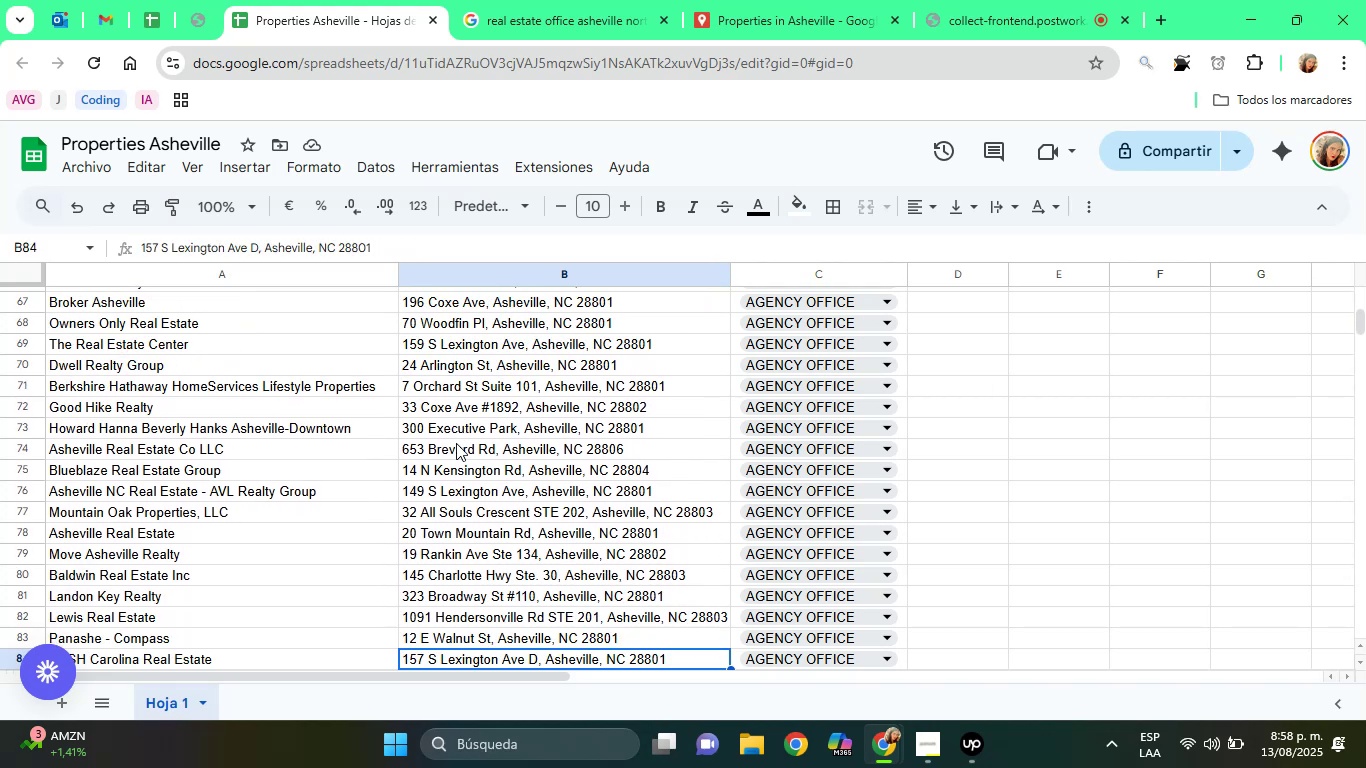 
key(ArrowDown)
 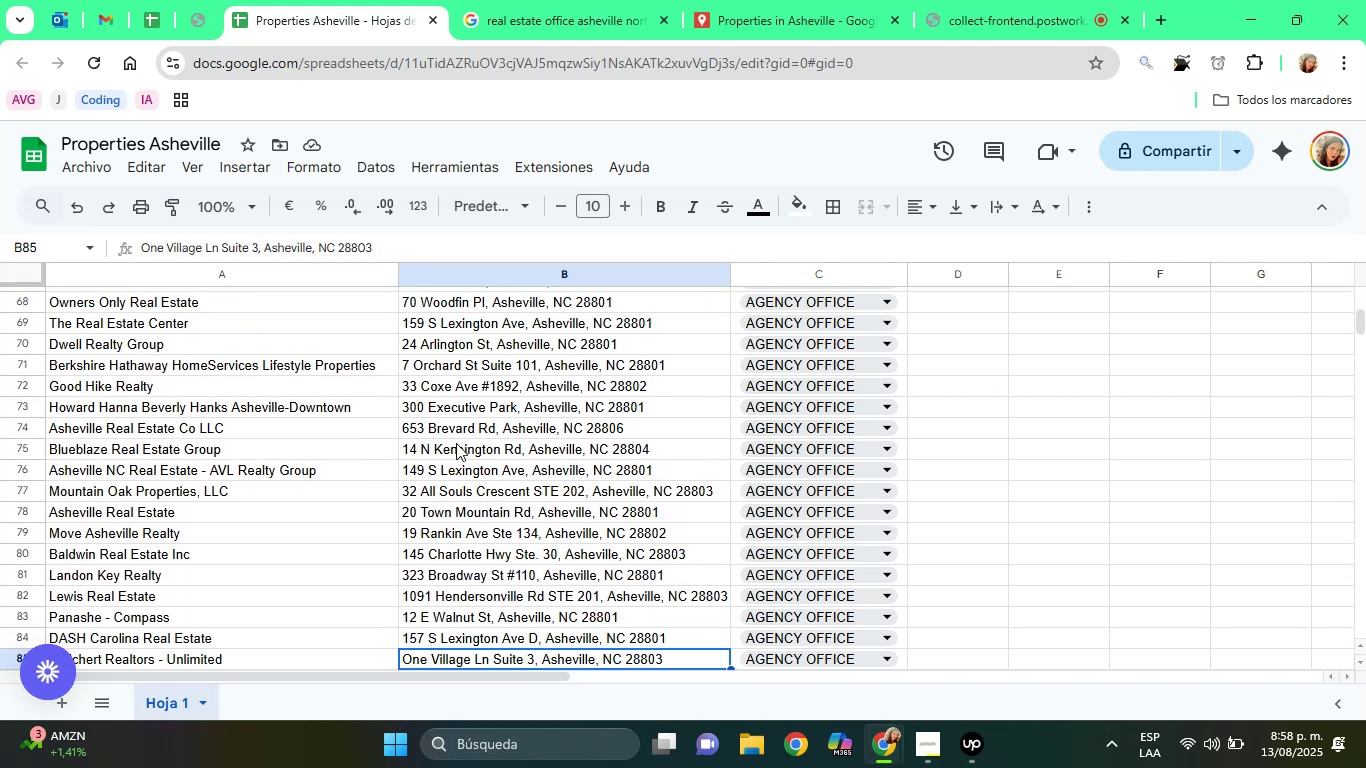 
key(ArrowDown)
 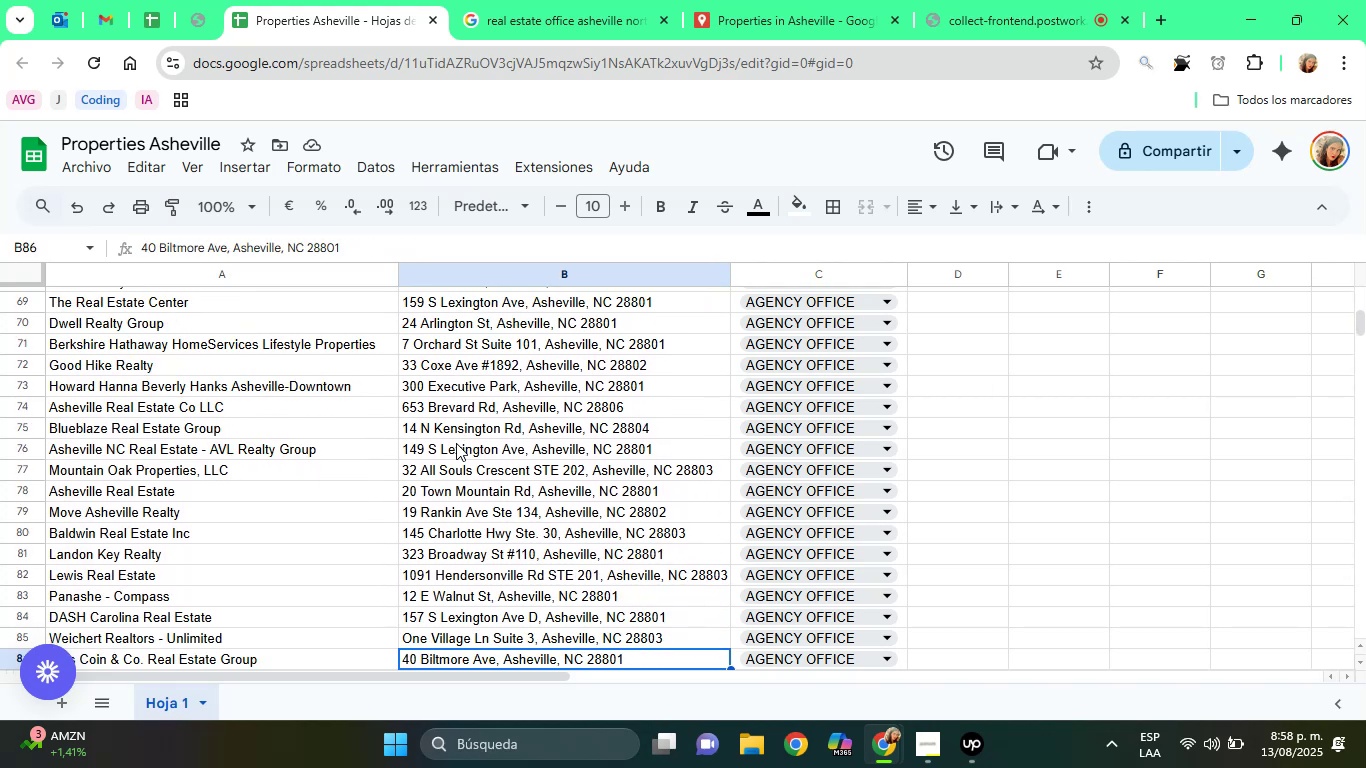 
key(ArrowDown)
 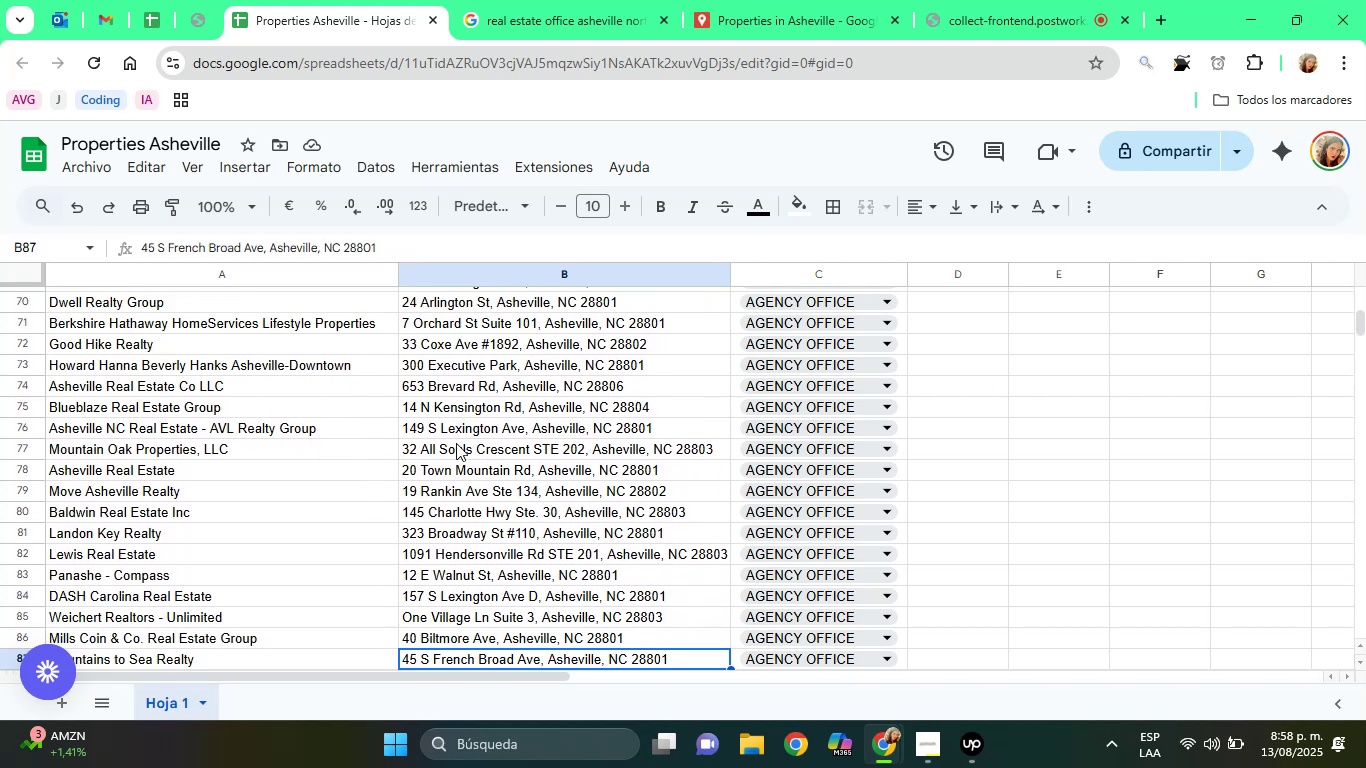 
key(ArrowDown)
 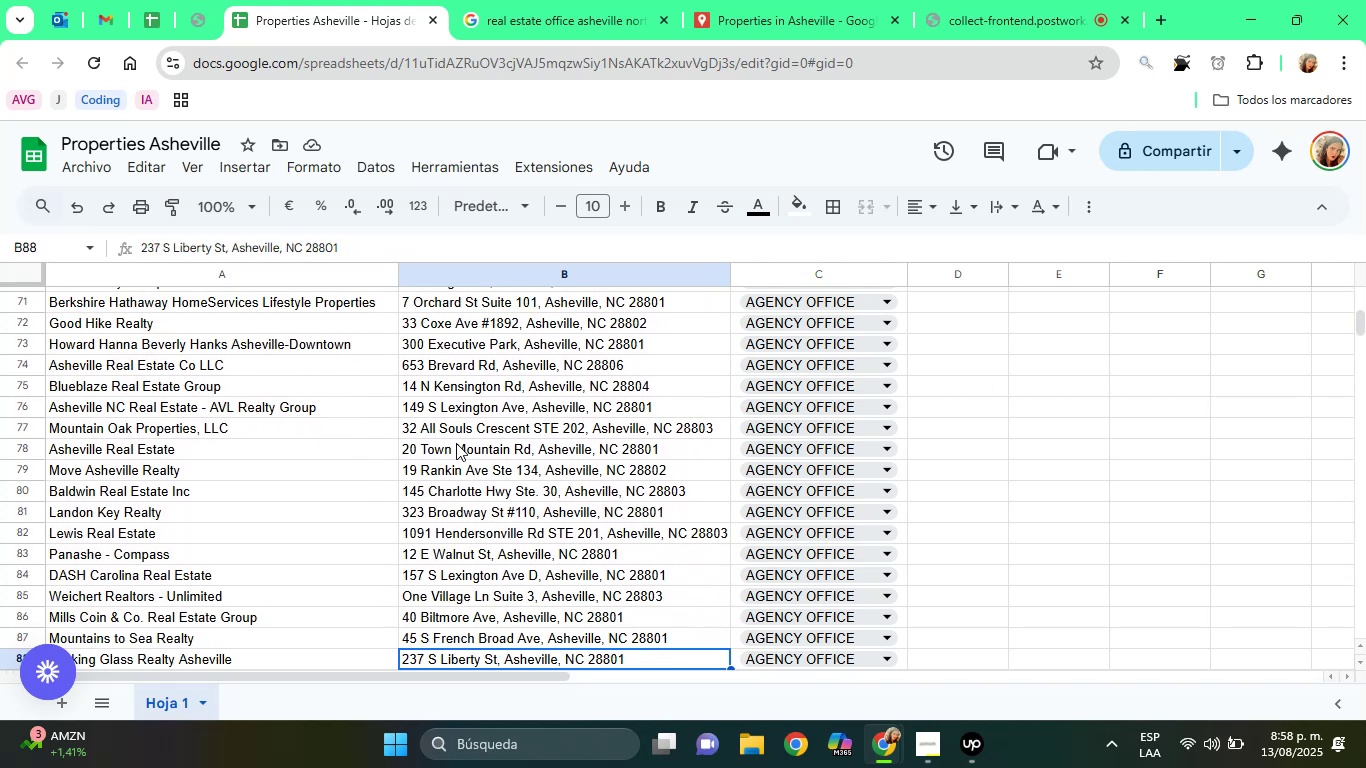 
key(ArrowDown)
 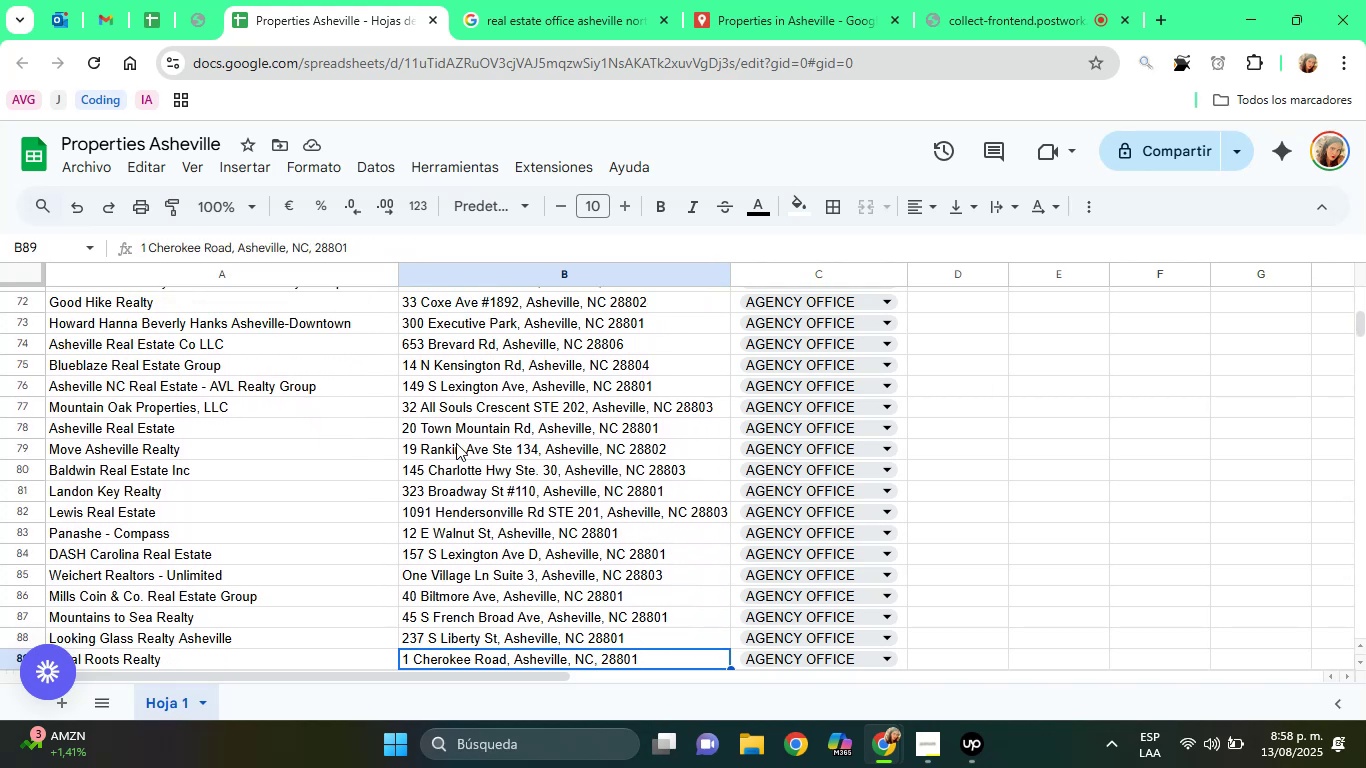 
key(ArrowDown)
 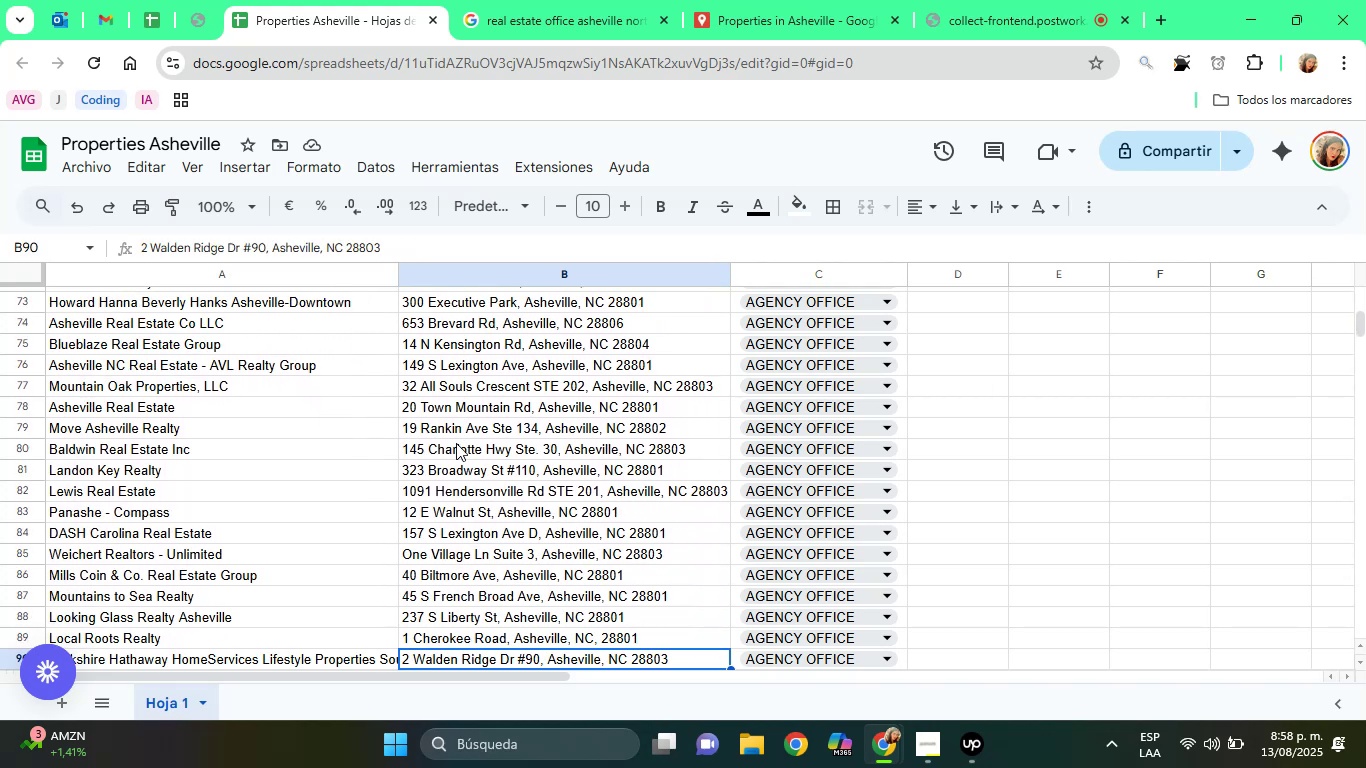 
wait(7.36)
 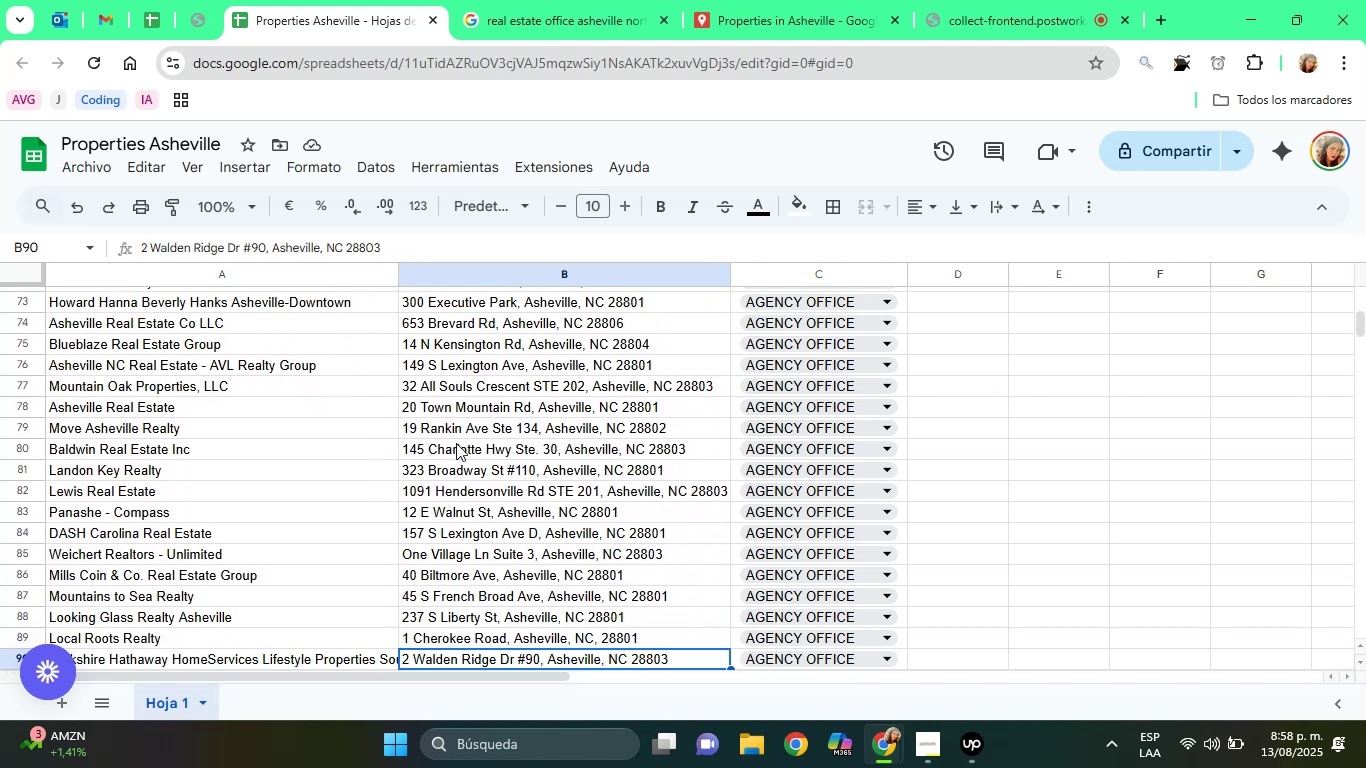 
key(ArrowDown)
 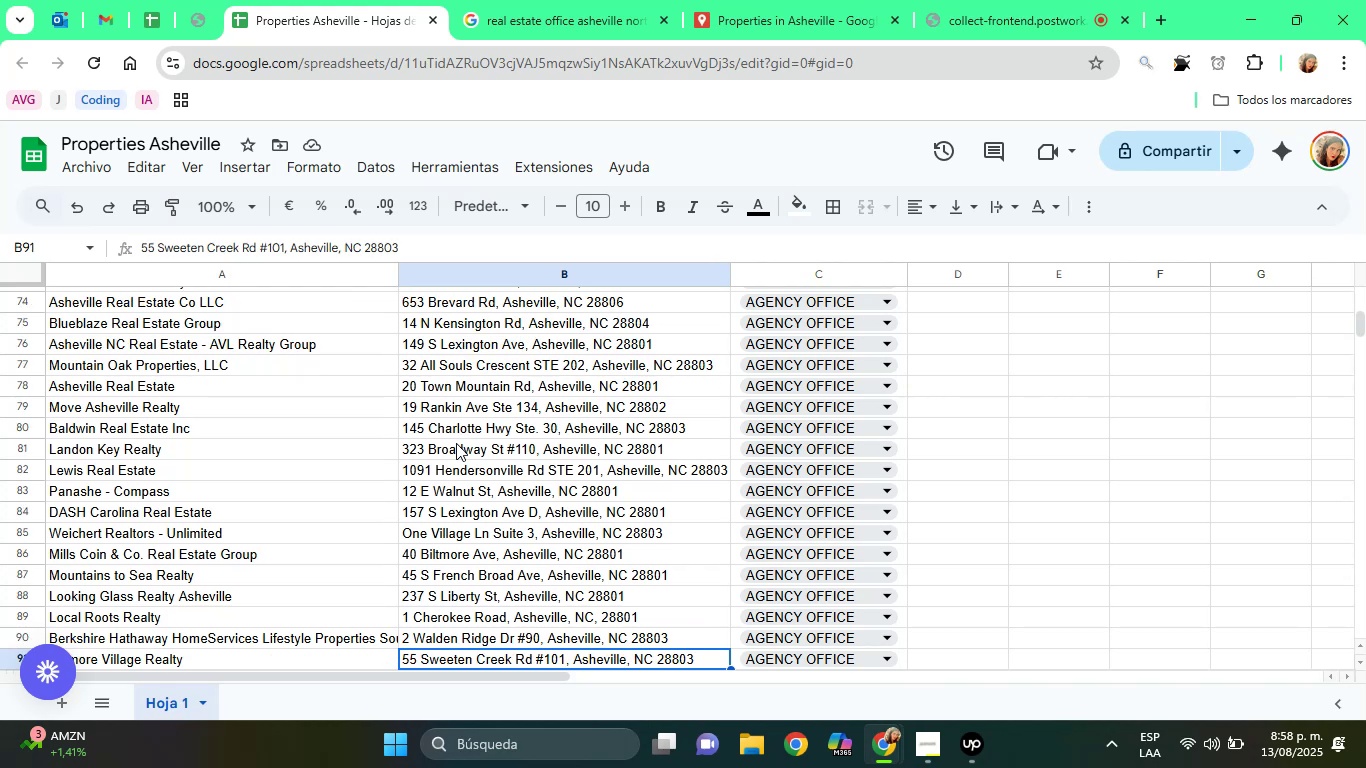 
key(ArrowDown)
 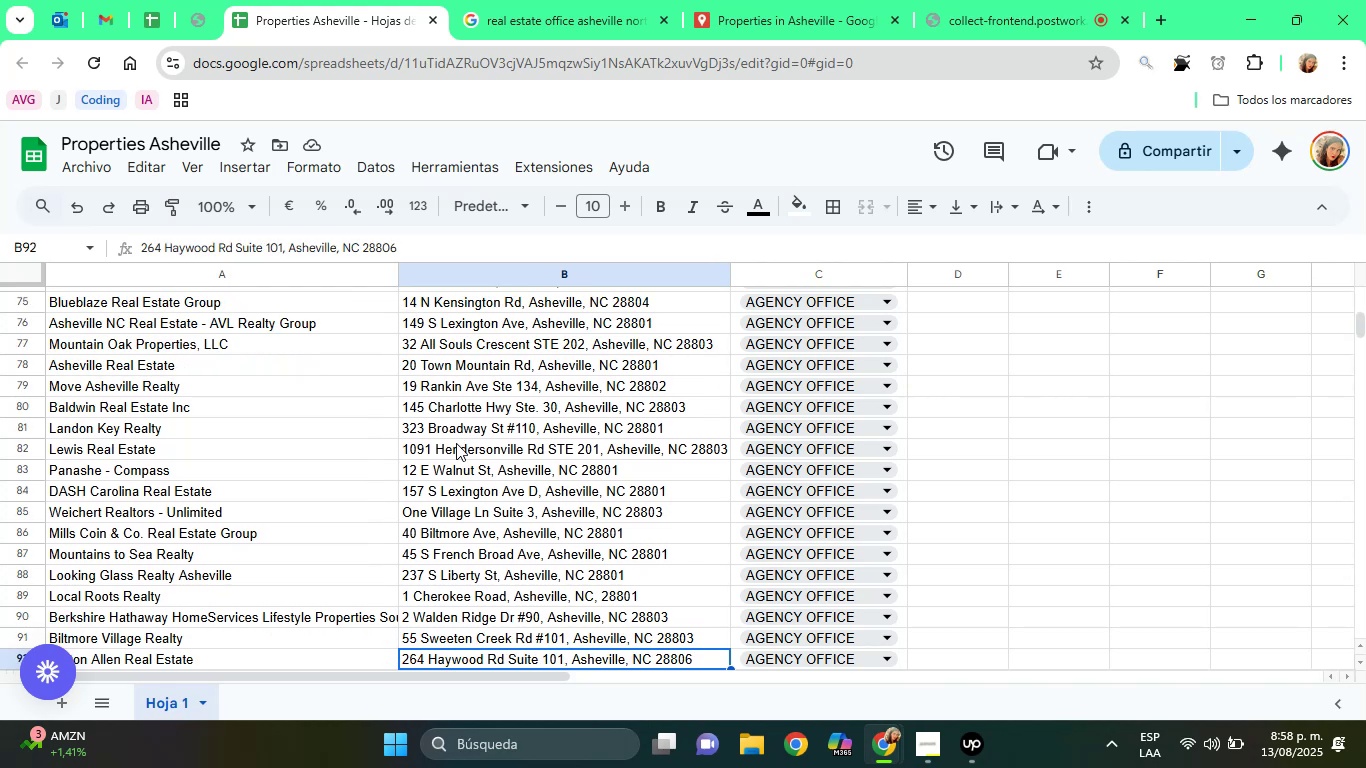 
key(ArrowDown)
 